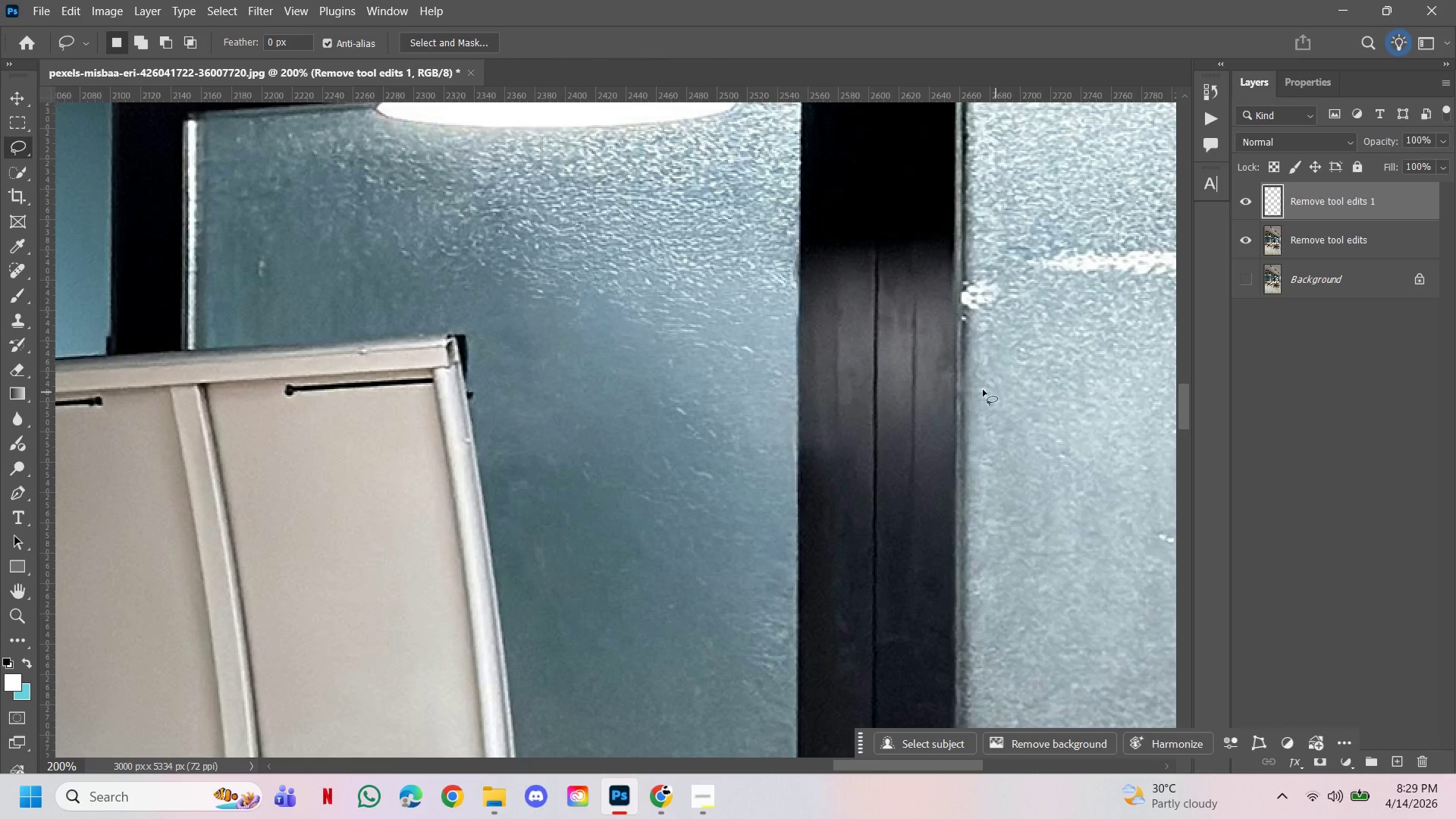 
wait(11.86)
 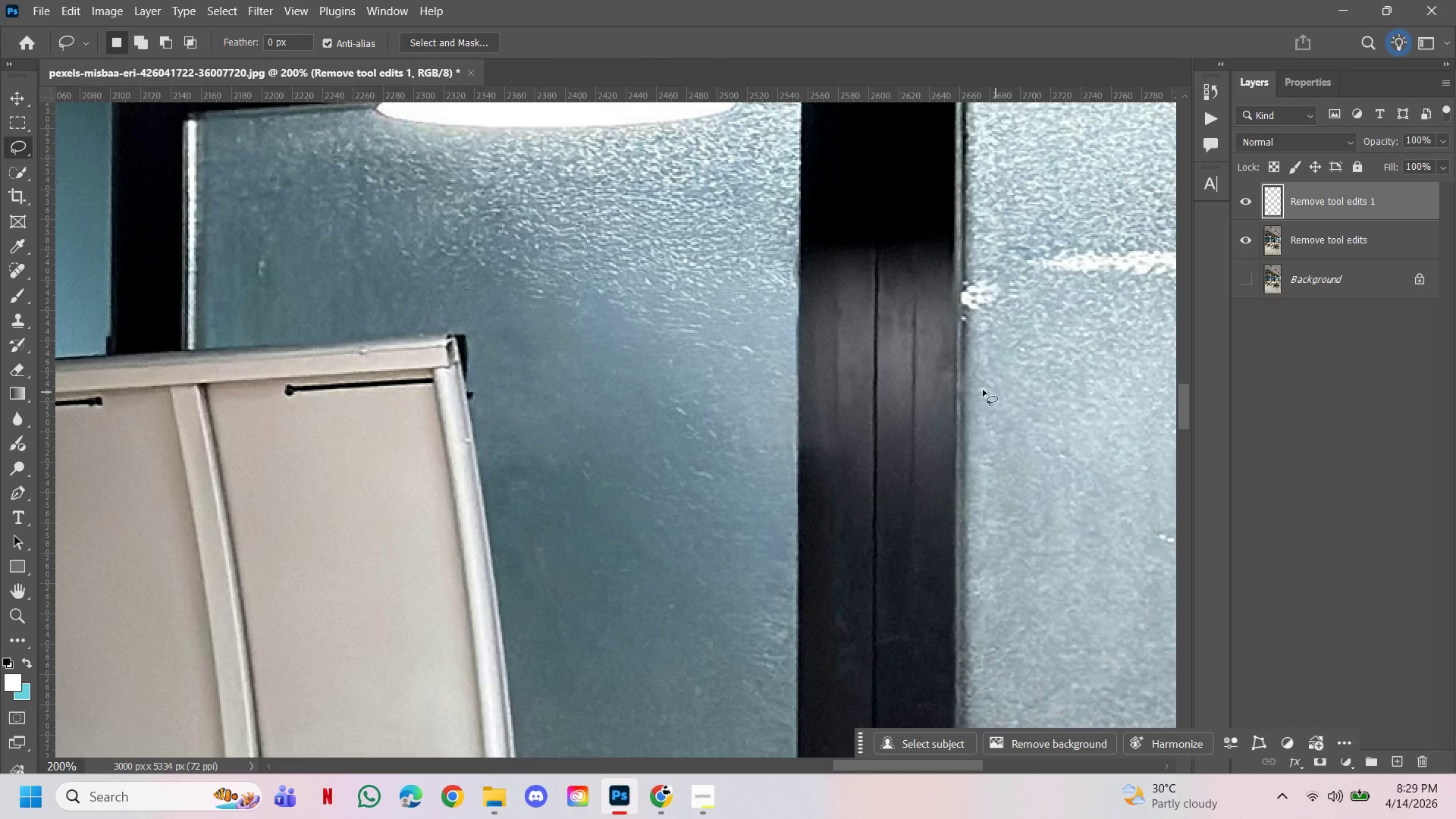 
left_click([1242, 202])
 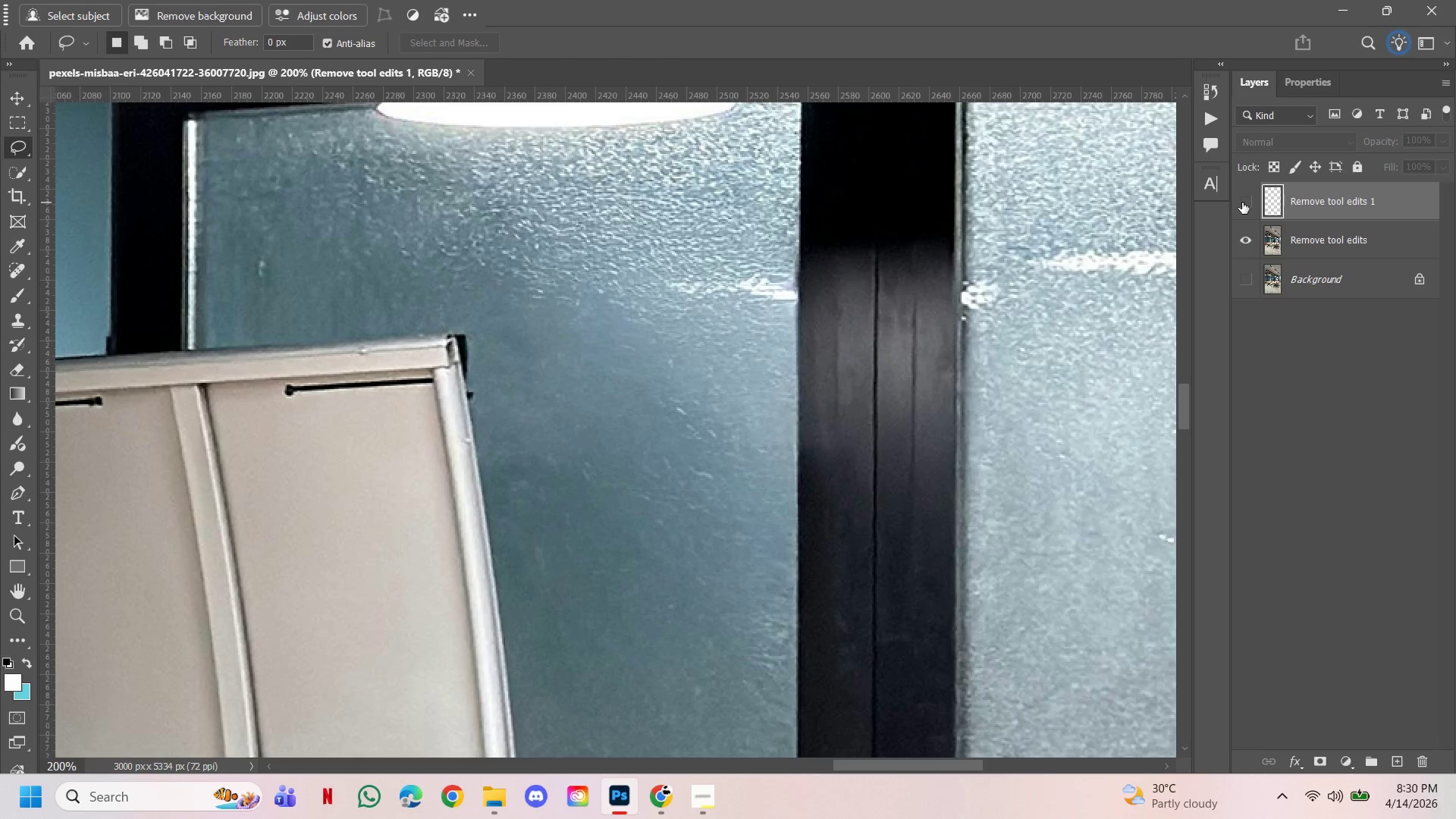 
left_click([1242, 202])
 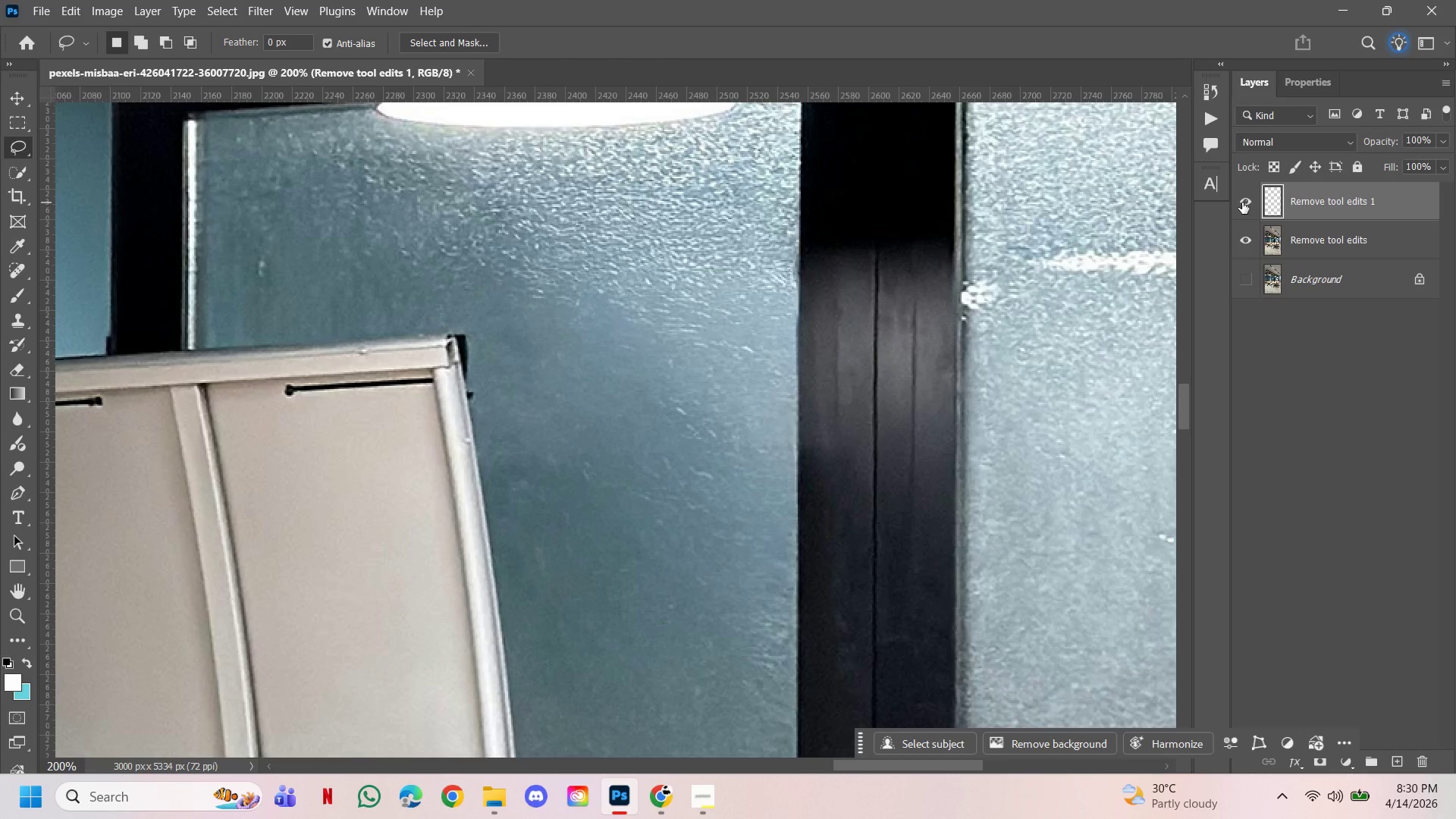 
left_click([1242, 202])
 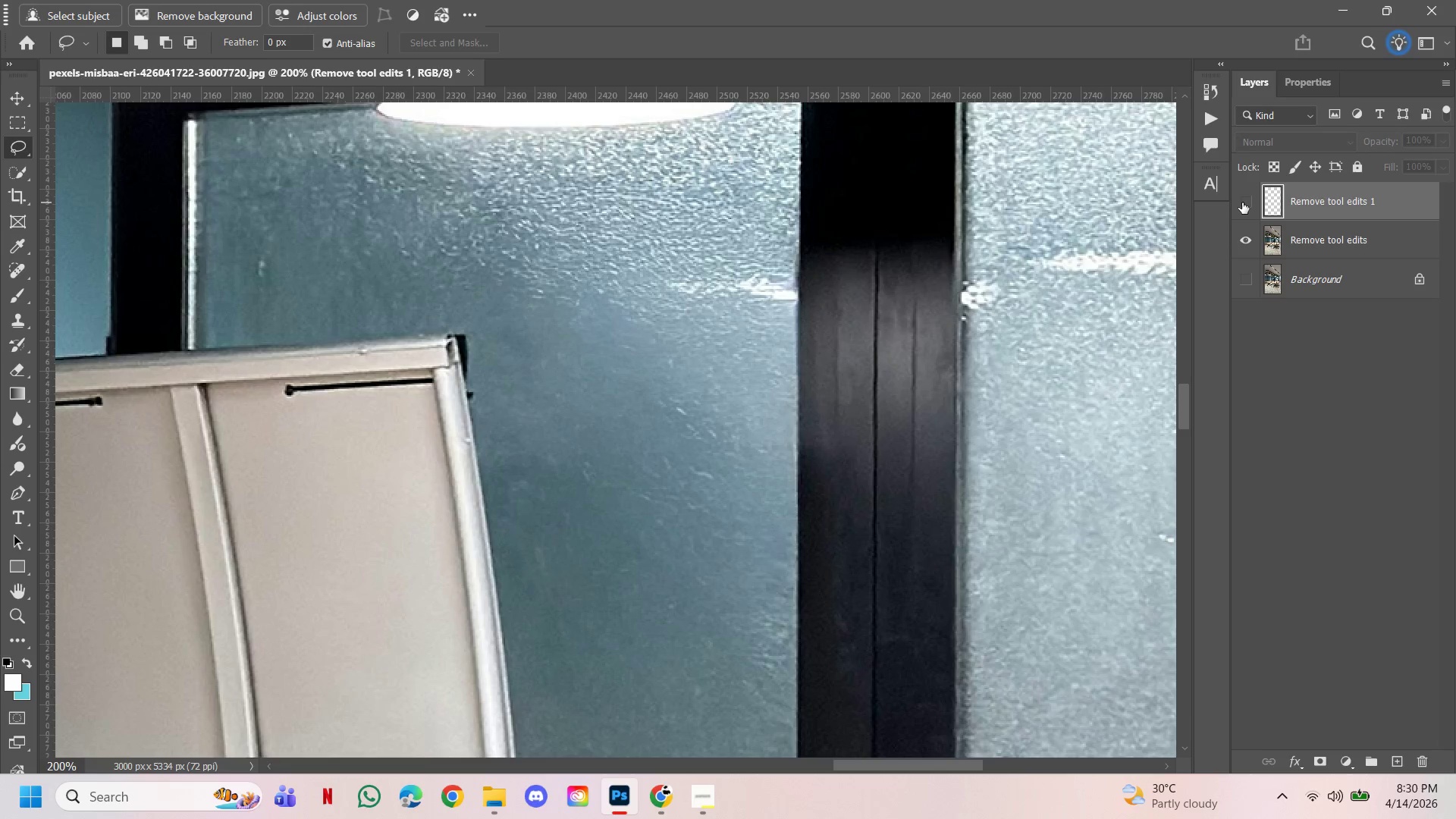 
double_click([1242, 202])
 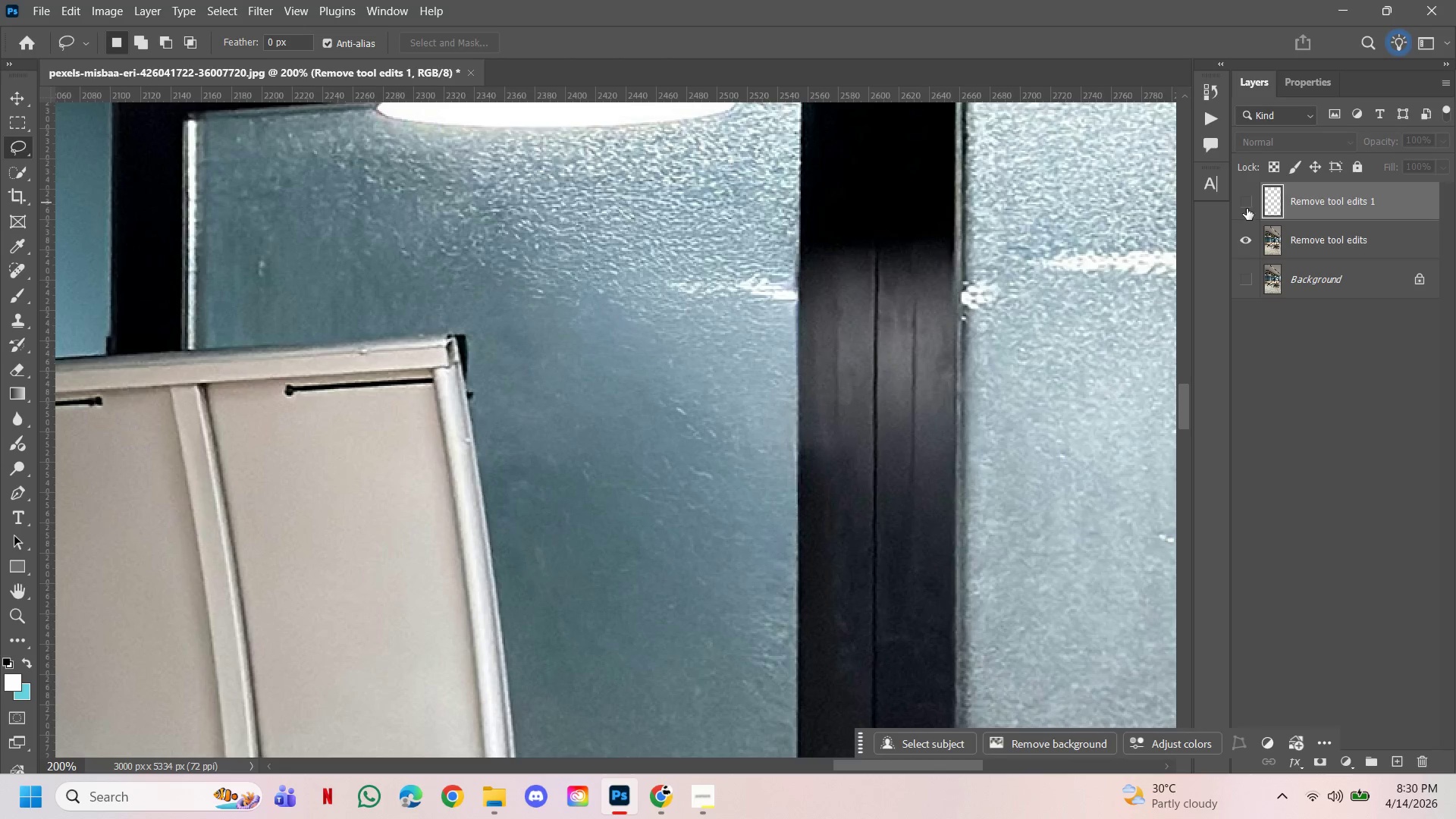 
left_click([1247, 204])
 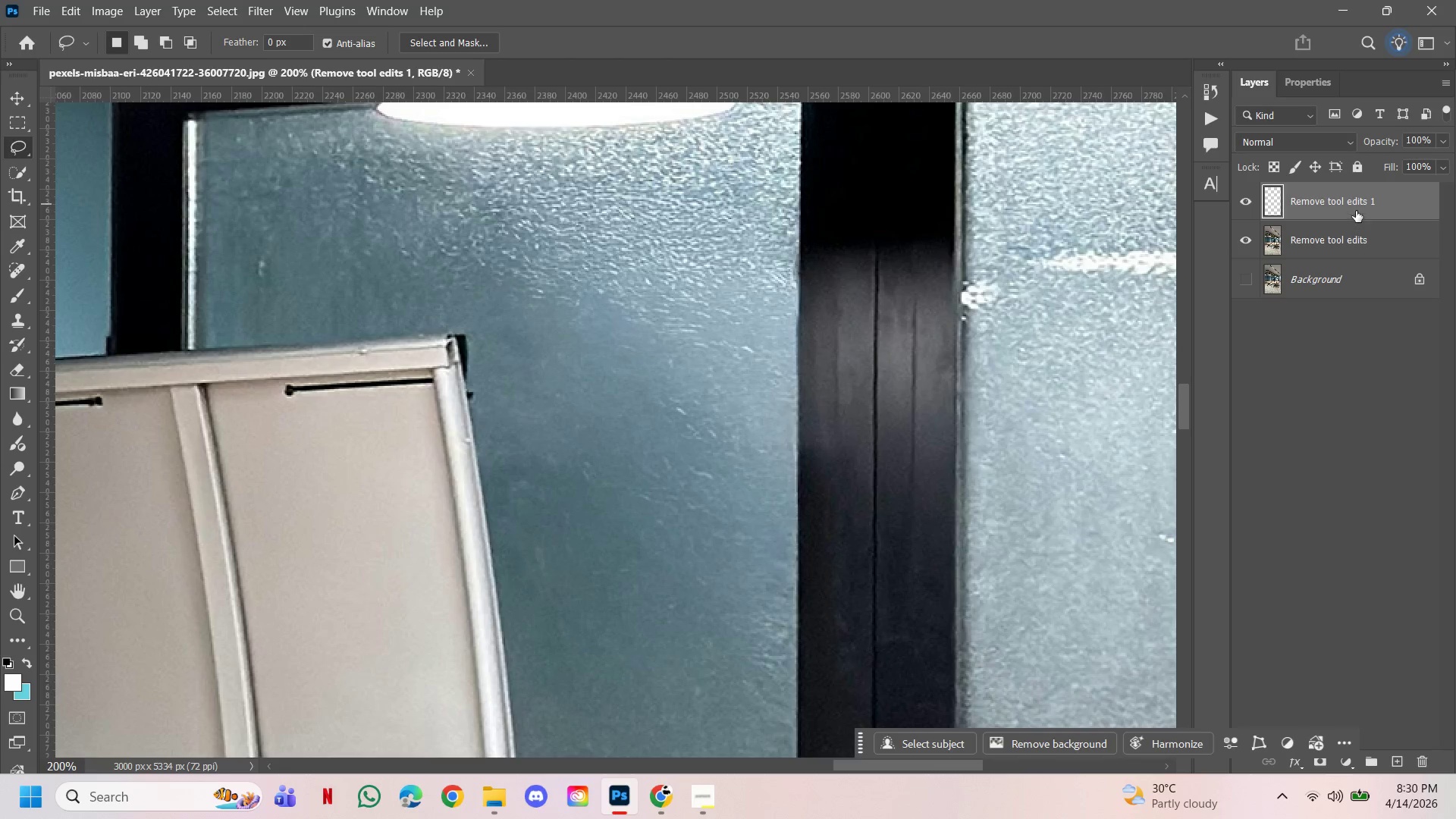 
left_click([1363, 231])
 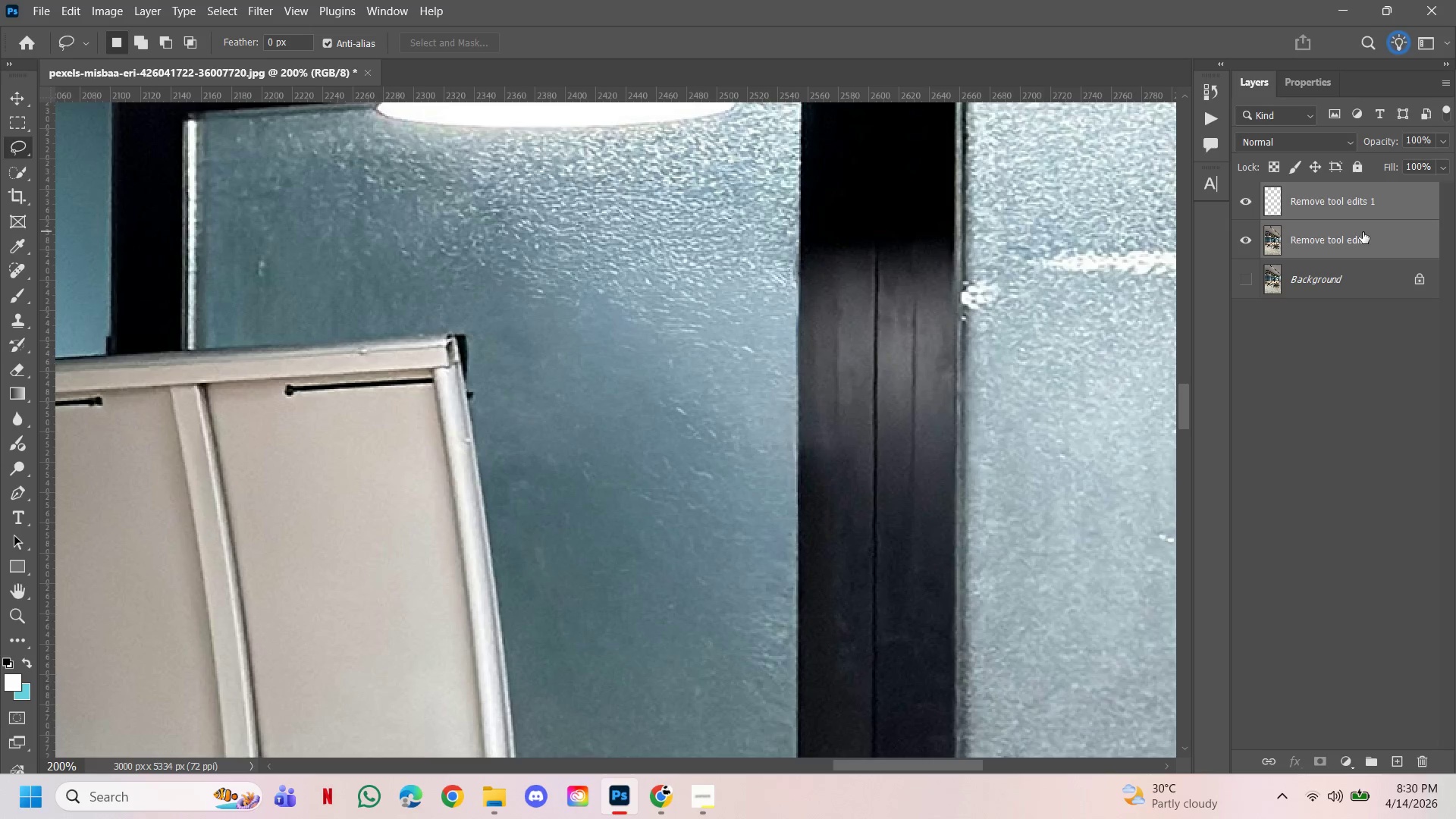 
key(Control+E)
 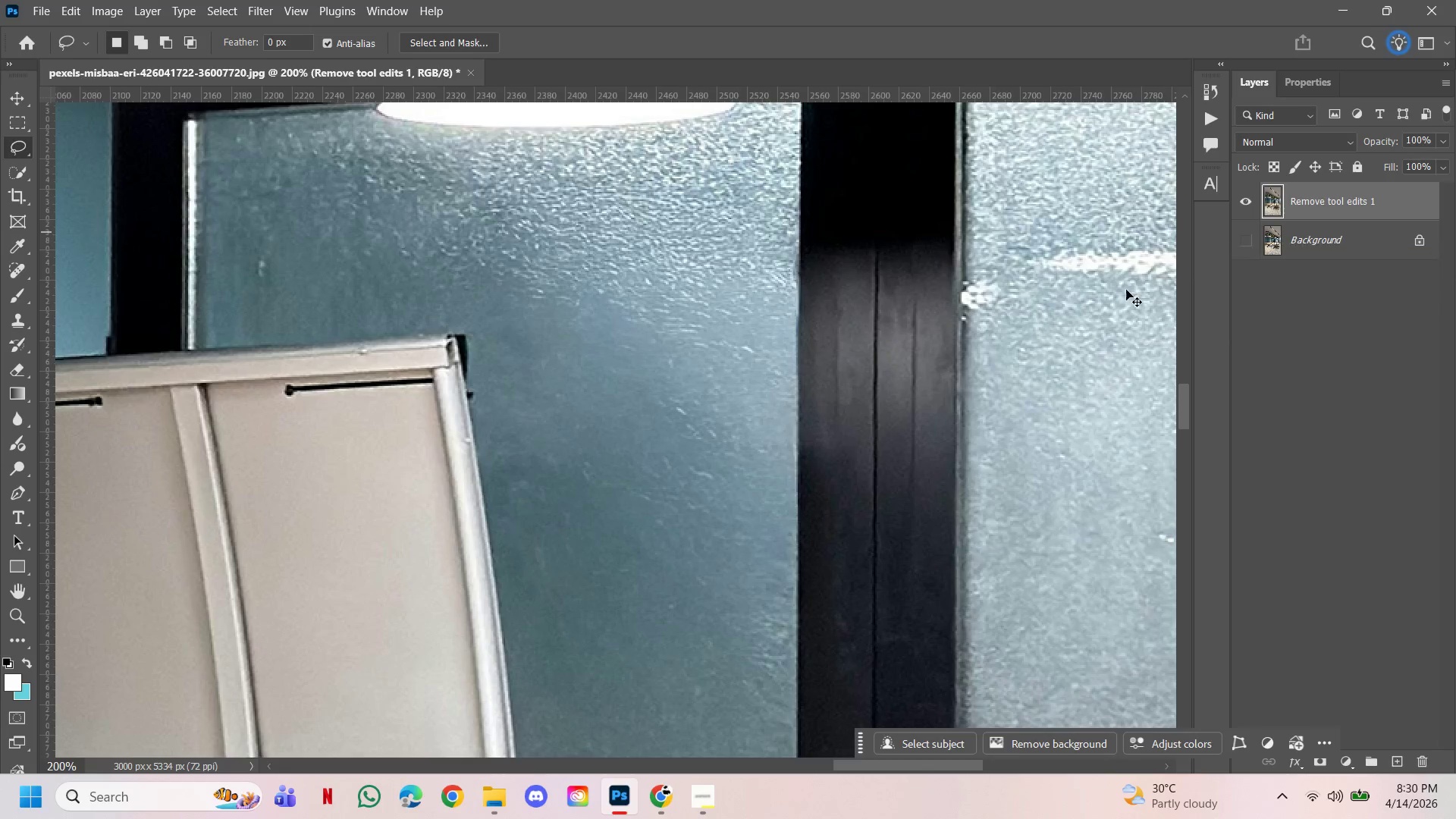 
hold_key(key=AltLeft, duration=1.2)
left_click([872, 326])
 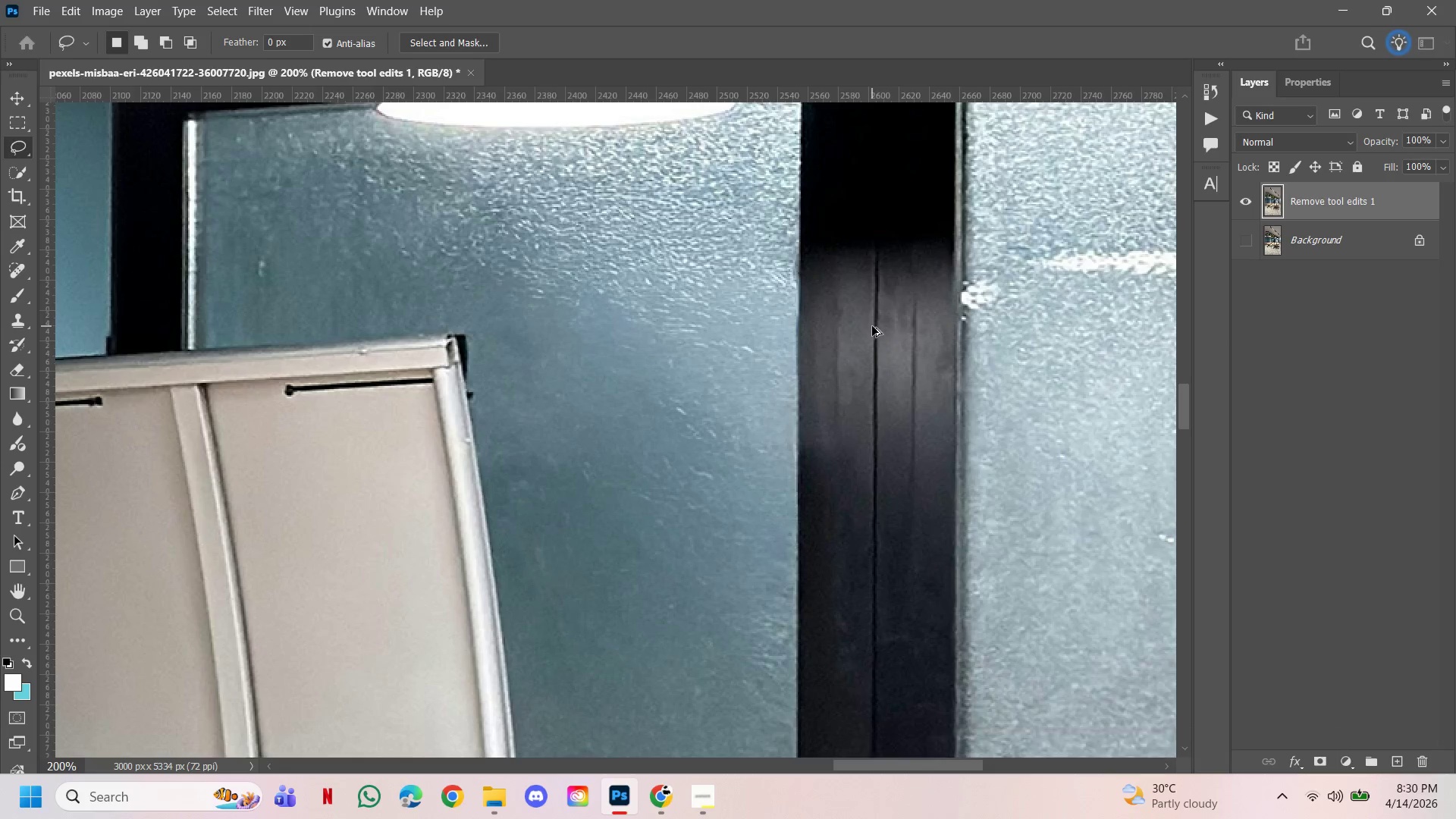 
hold_key(key=Space, duration=1.5)
 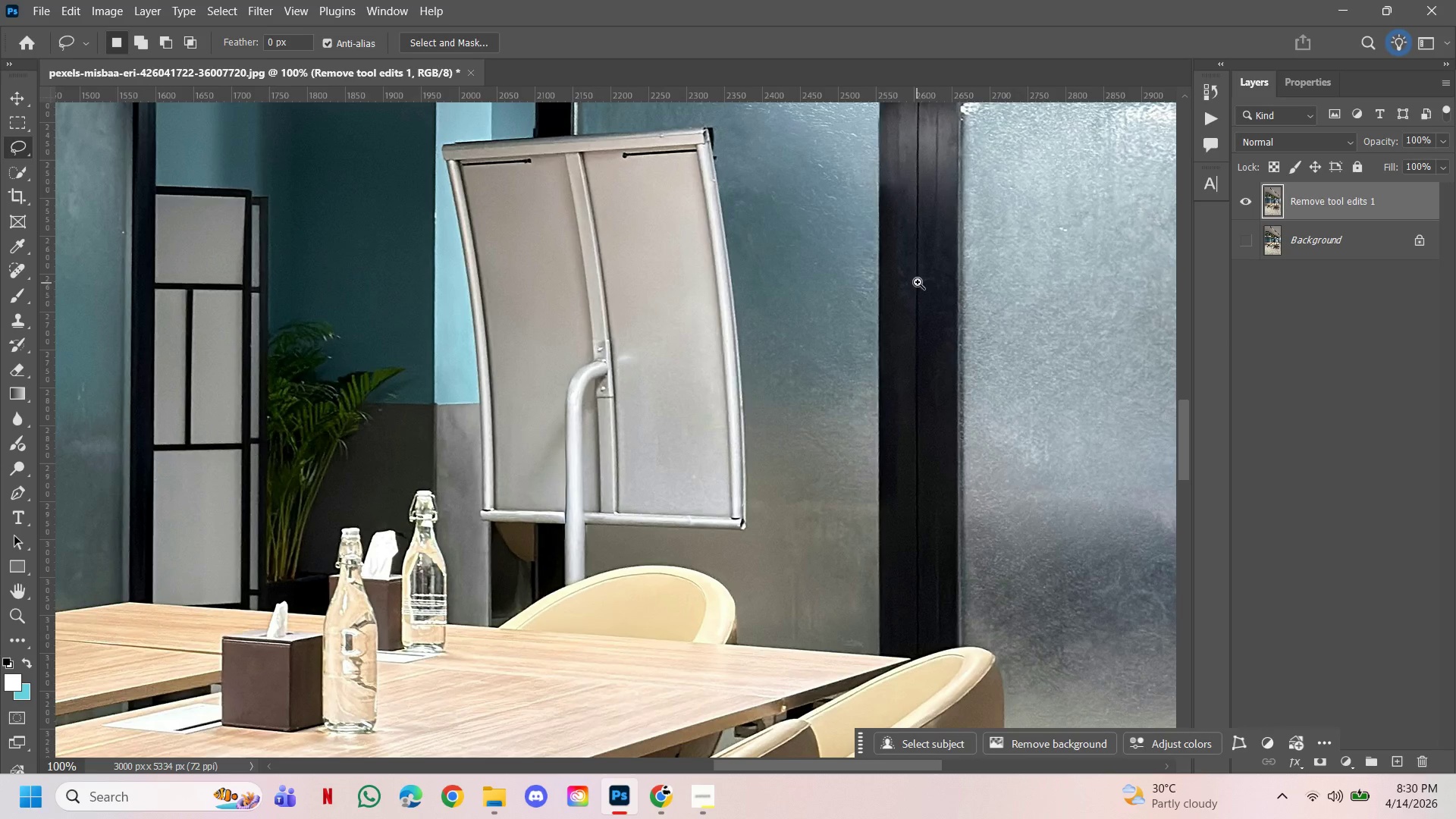 
double_click([891, 315])
 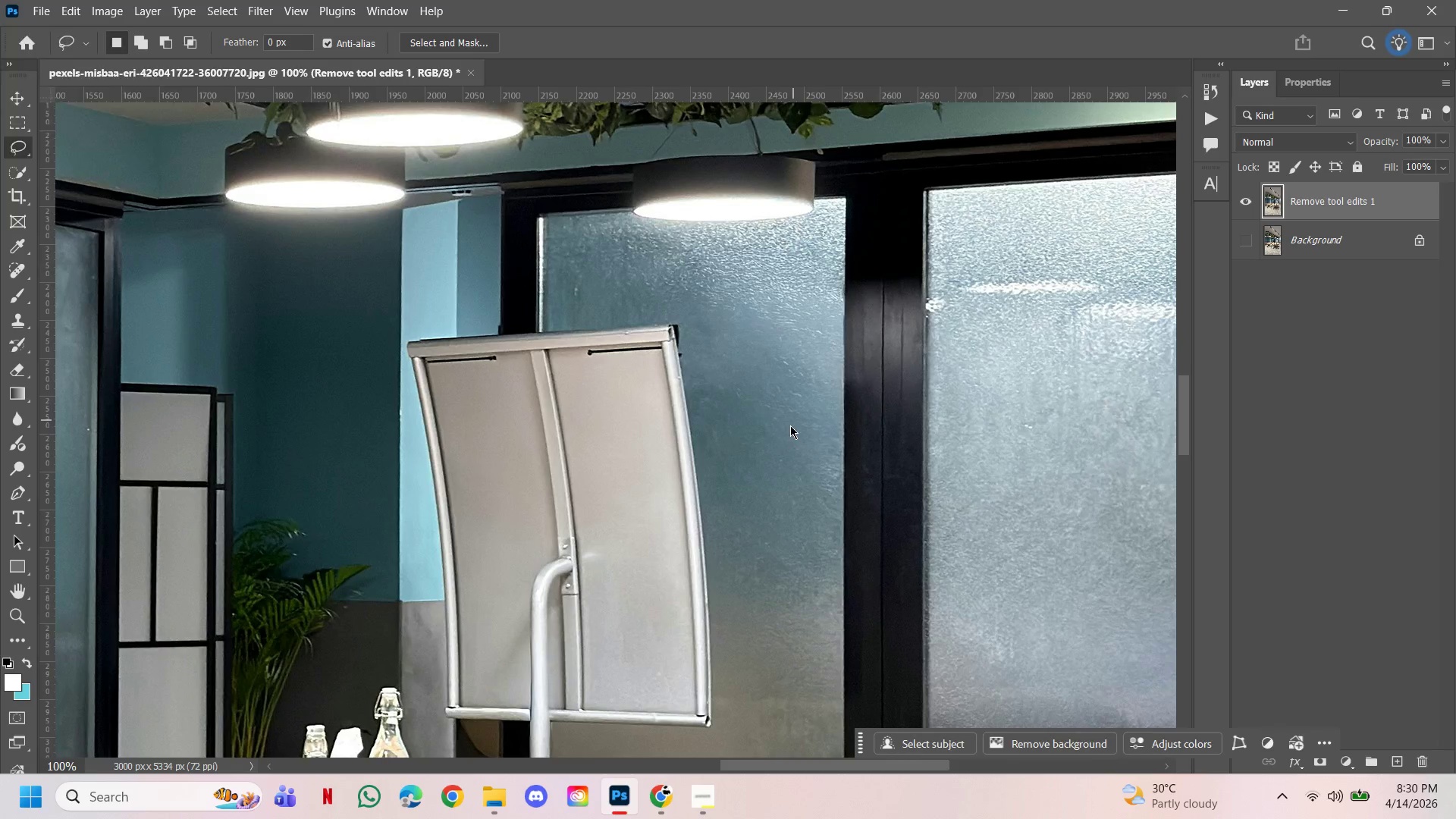 
left_click_drag(start_coordinate=[789, 433], to_coordinate=[808, 324])
 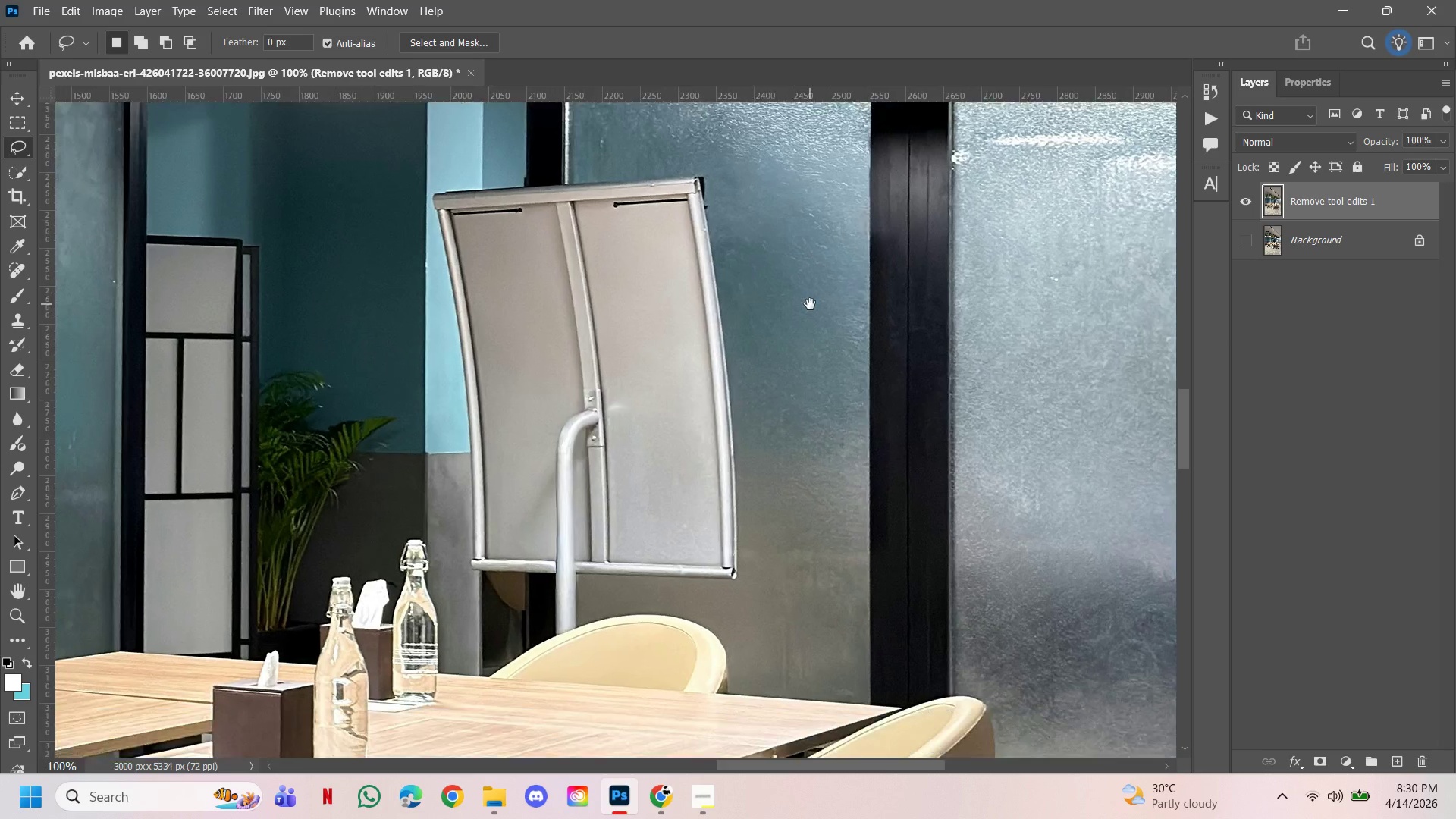 
double_click([810, 304])
 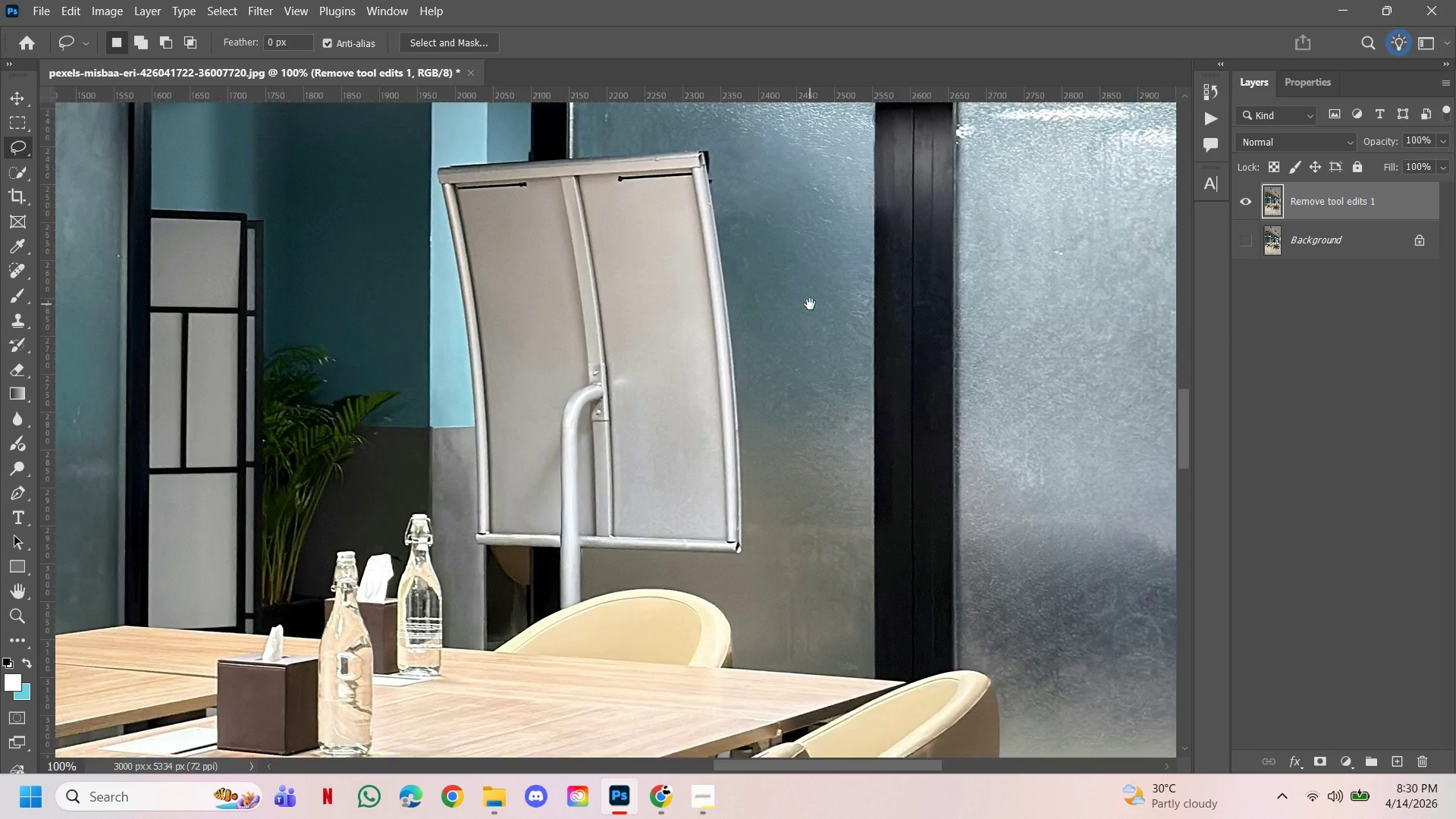 
hold_key(key=Space, duration=6.0)
 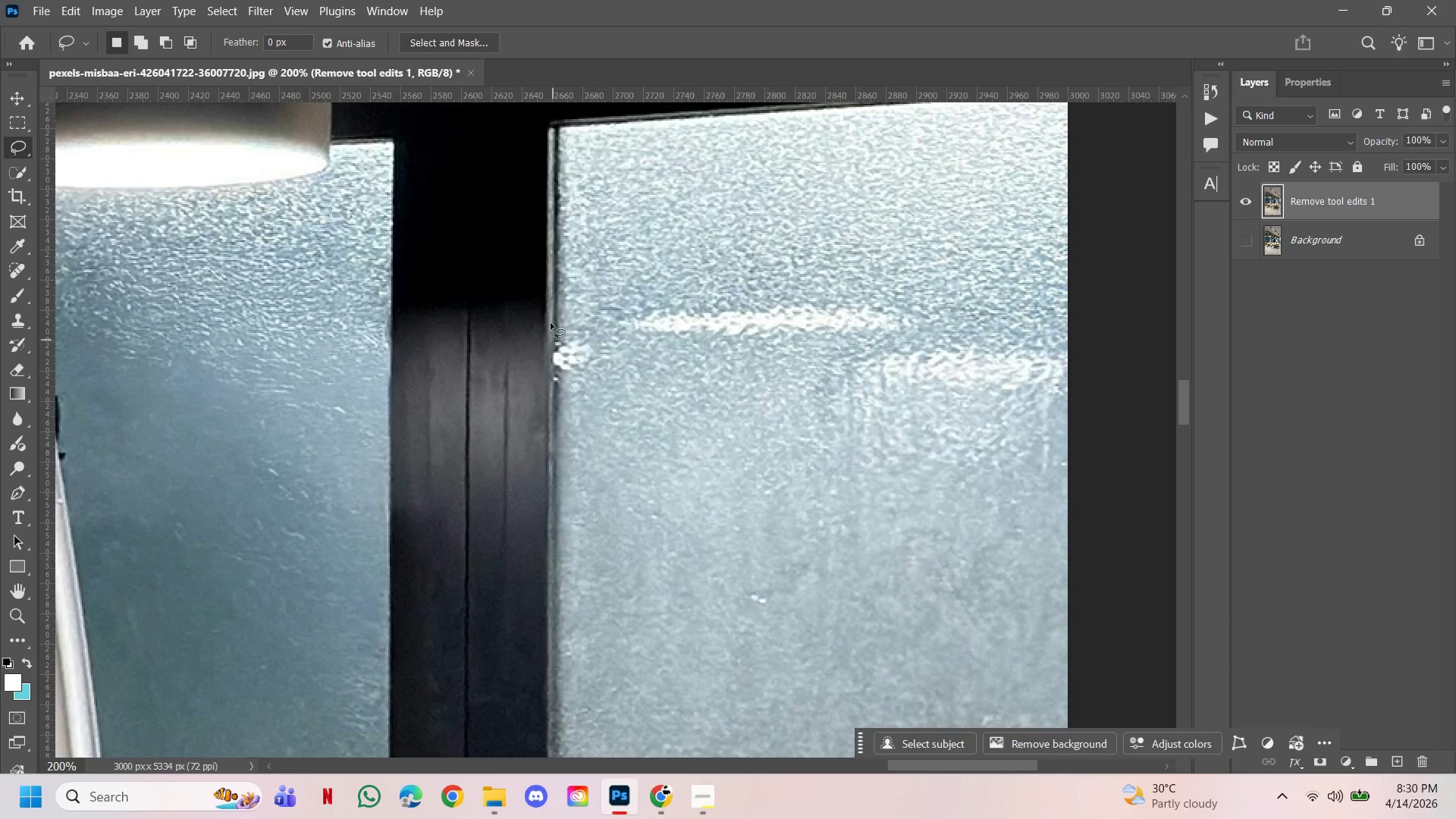 
hold_key(key=ControlLeft, duration=2.27)
left_click([874, 386])
 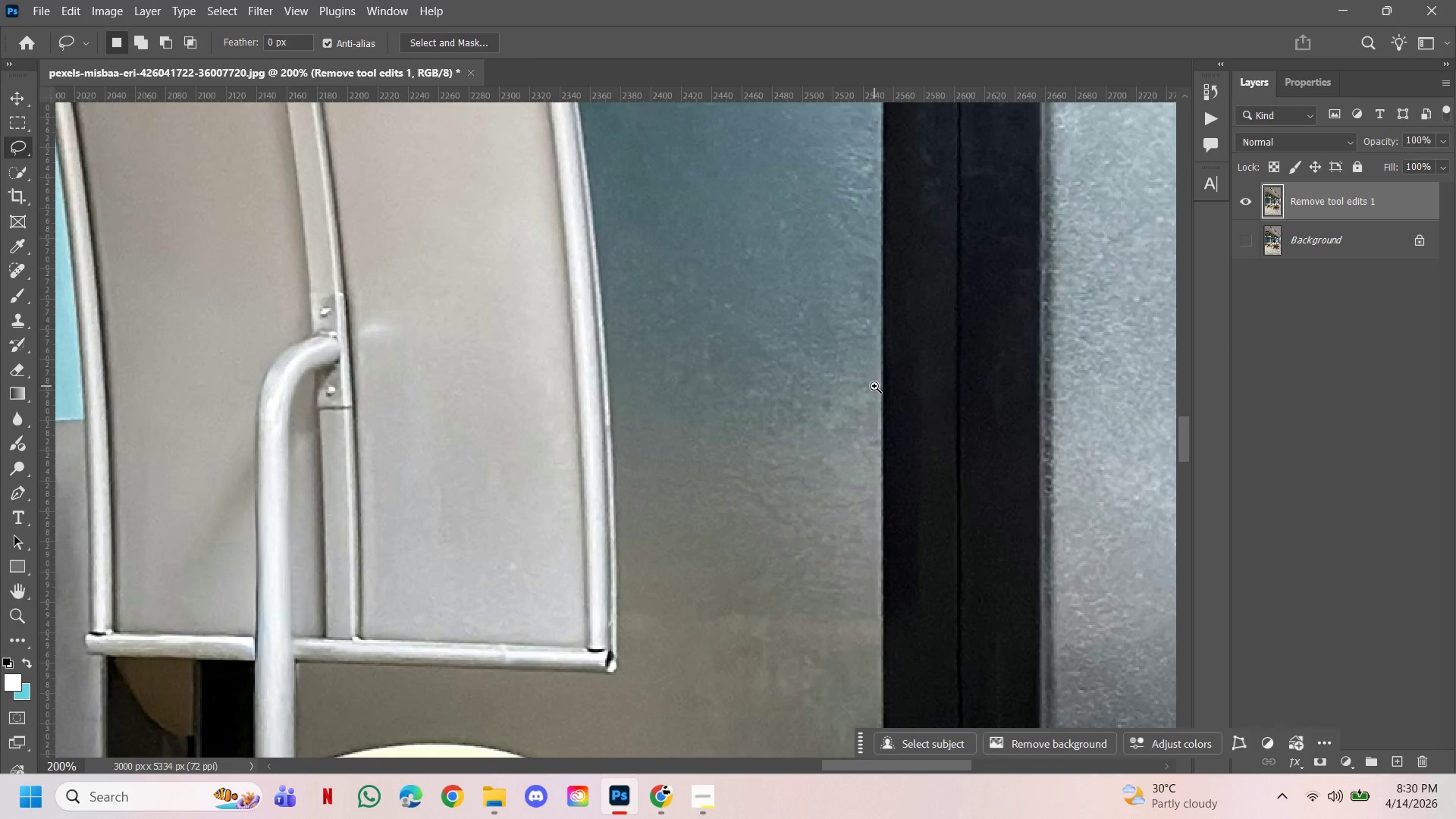 
hold_key(key=AltLeft, duration=0.88)
double_click([940, 288])
 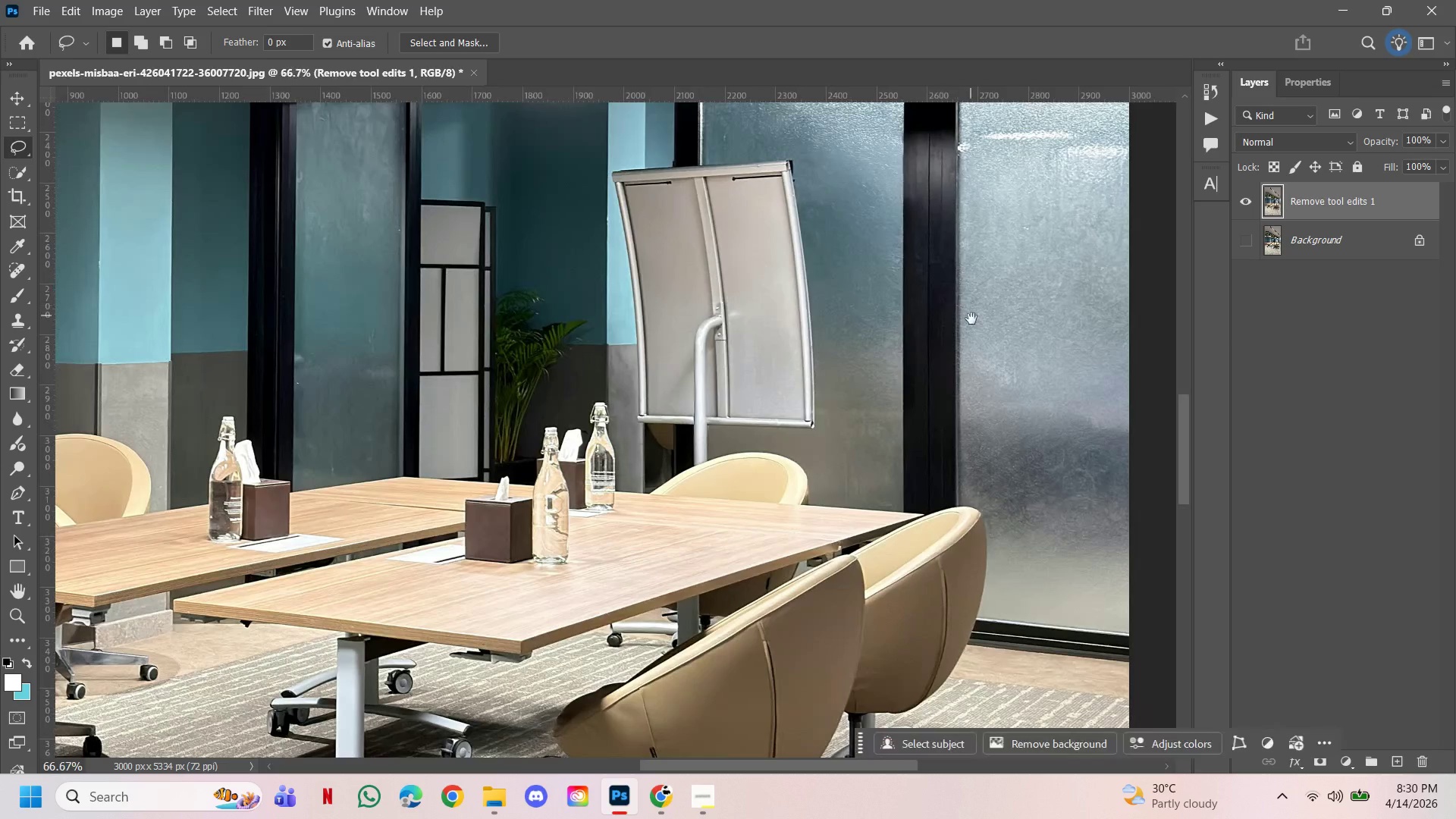 
left_click_drag(start_coordinate=[971, 318], to_coordinate=[763, 389])
 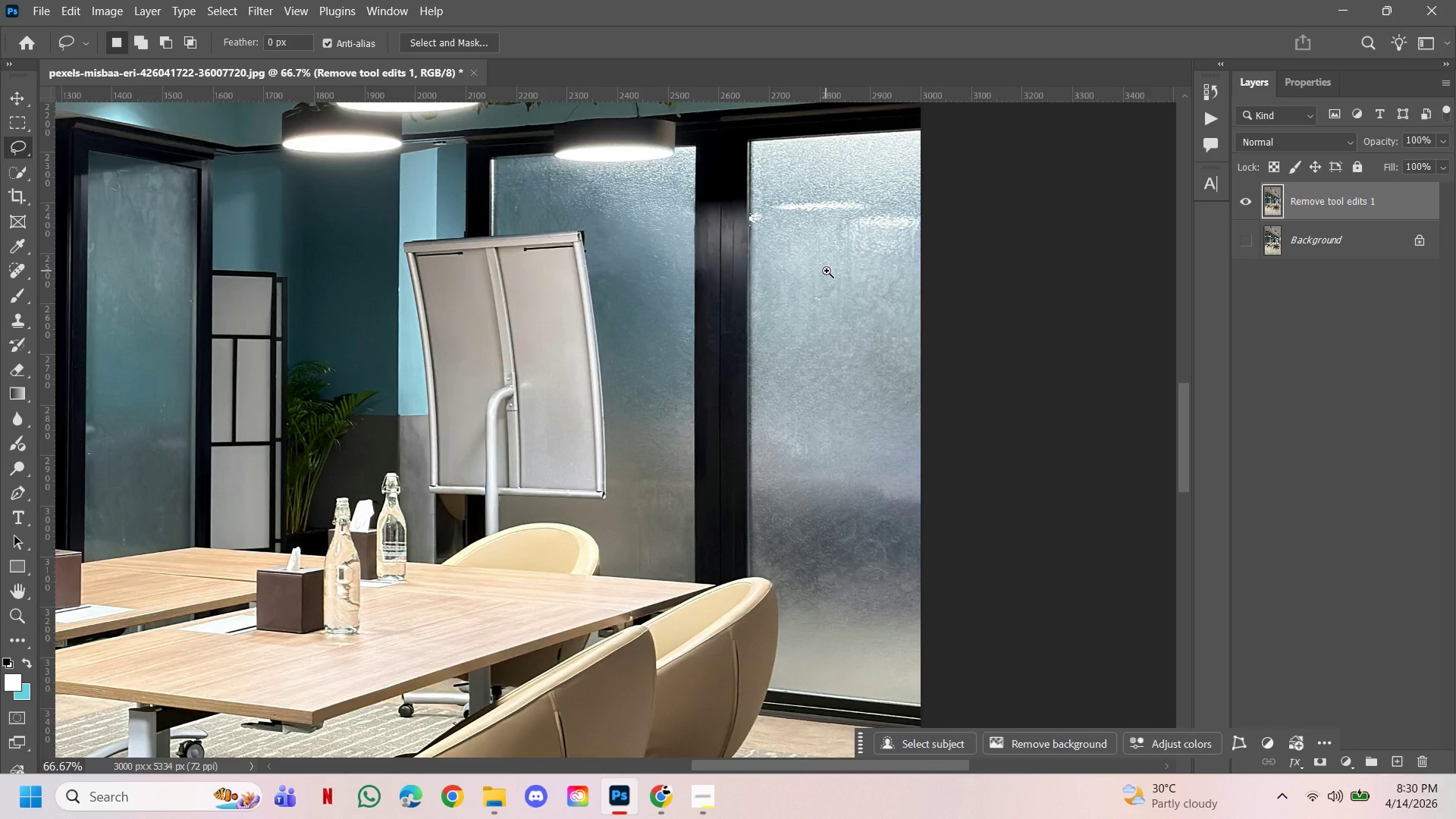 
double_click([763, 389])
 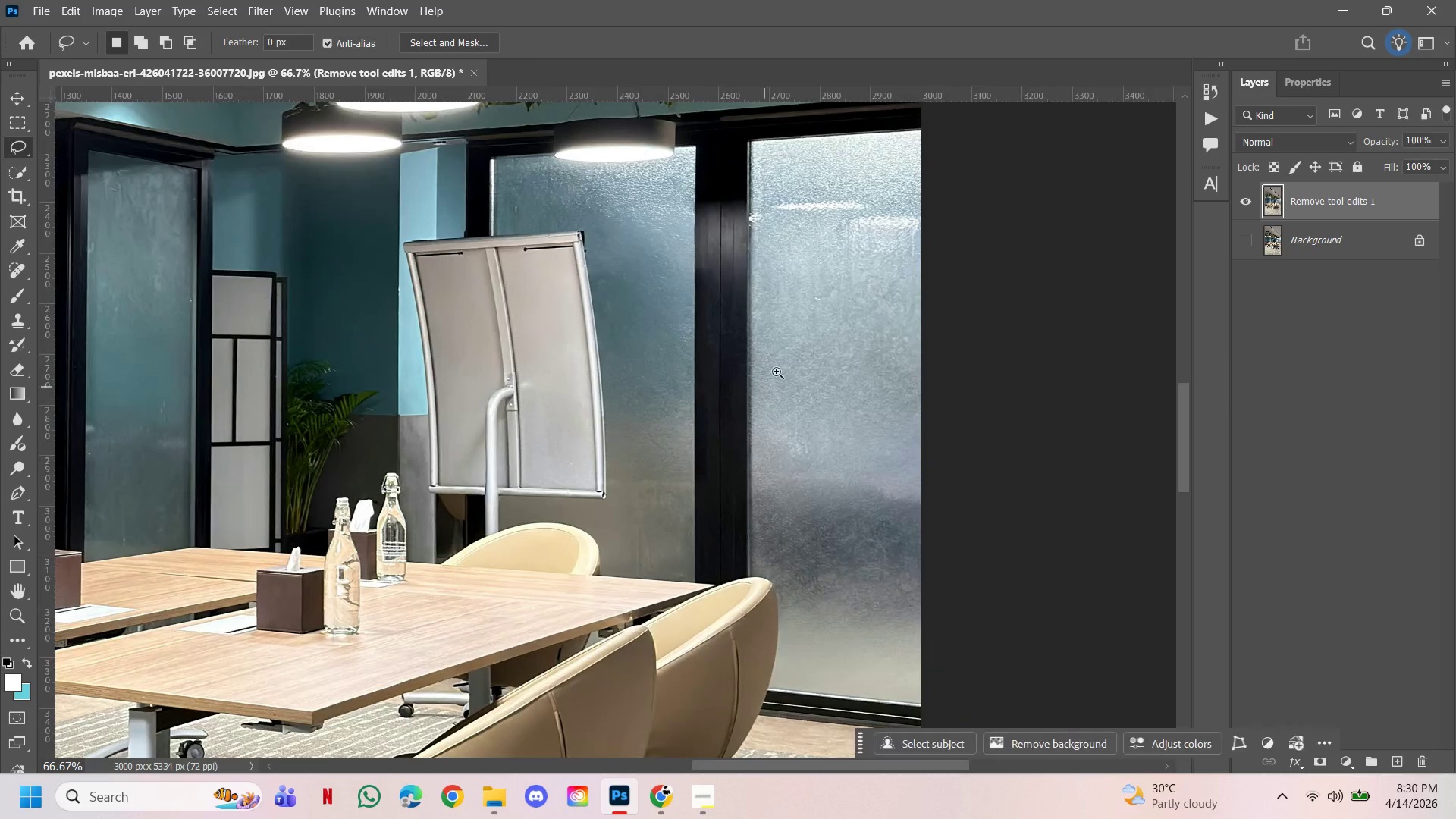 
hold_key(key=ControlLeft, duration=1.39)
left_click([827, 271])
 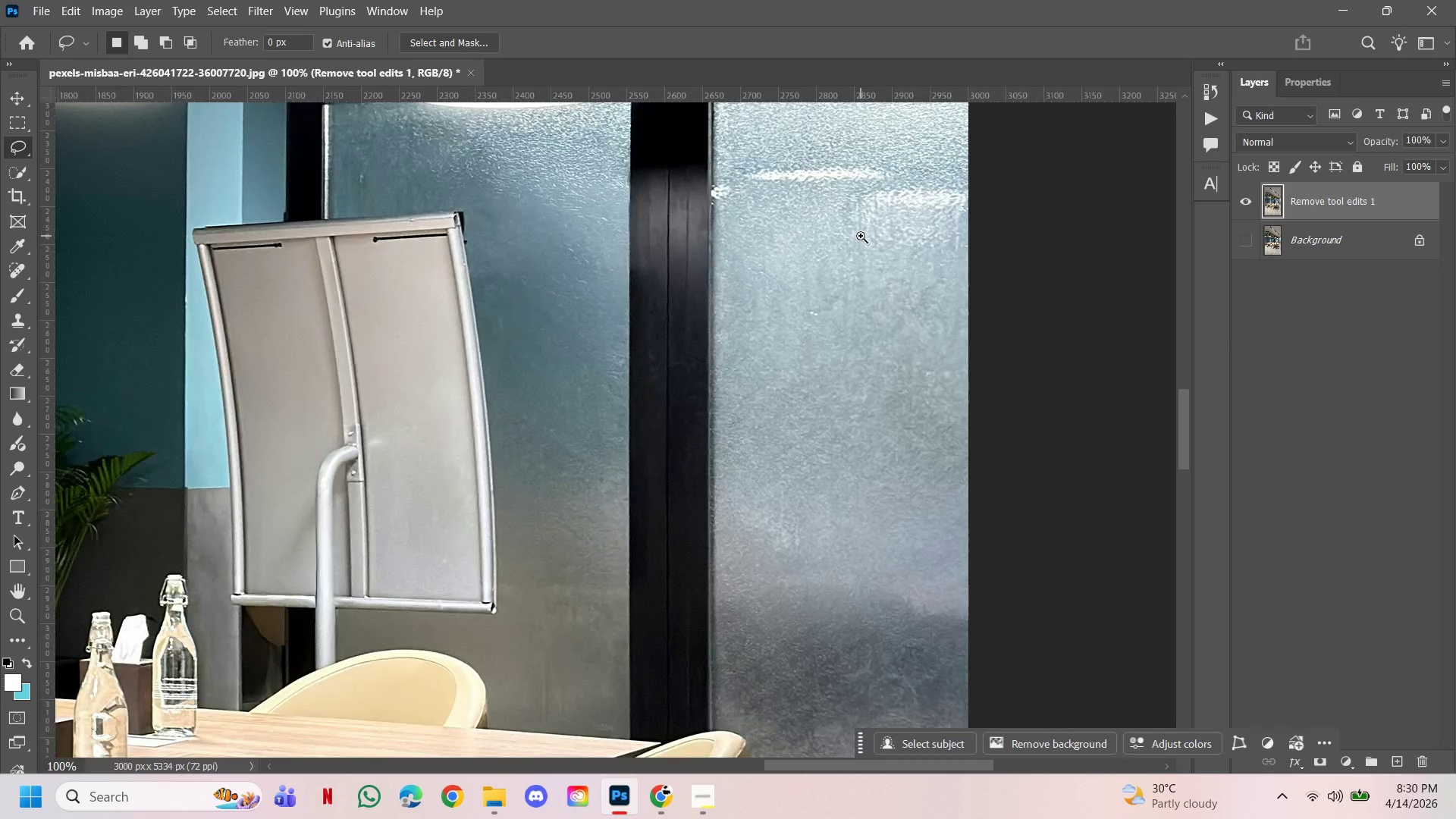 
left_click([861, 236])
 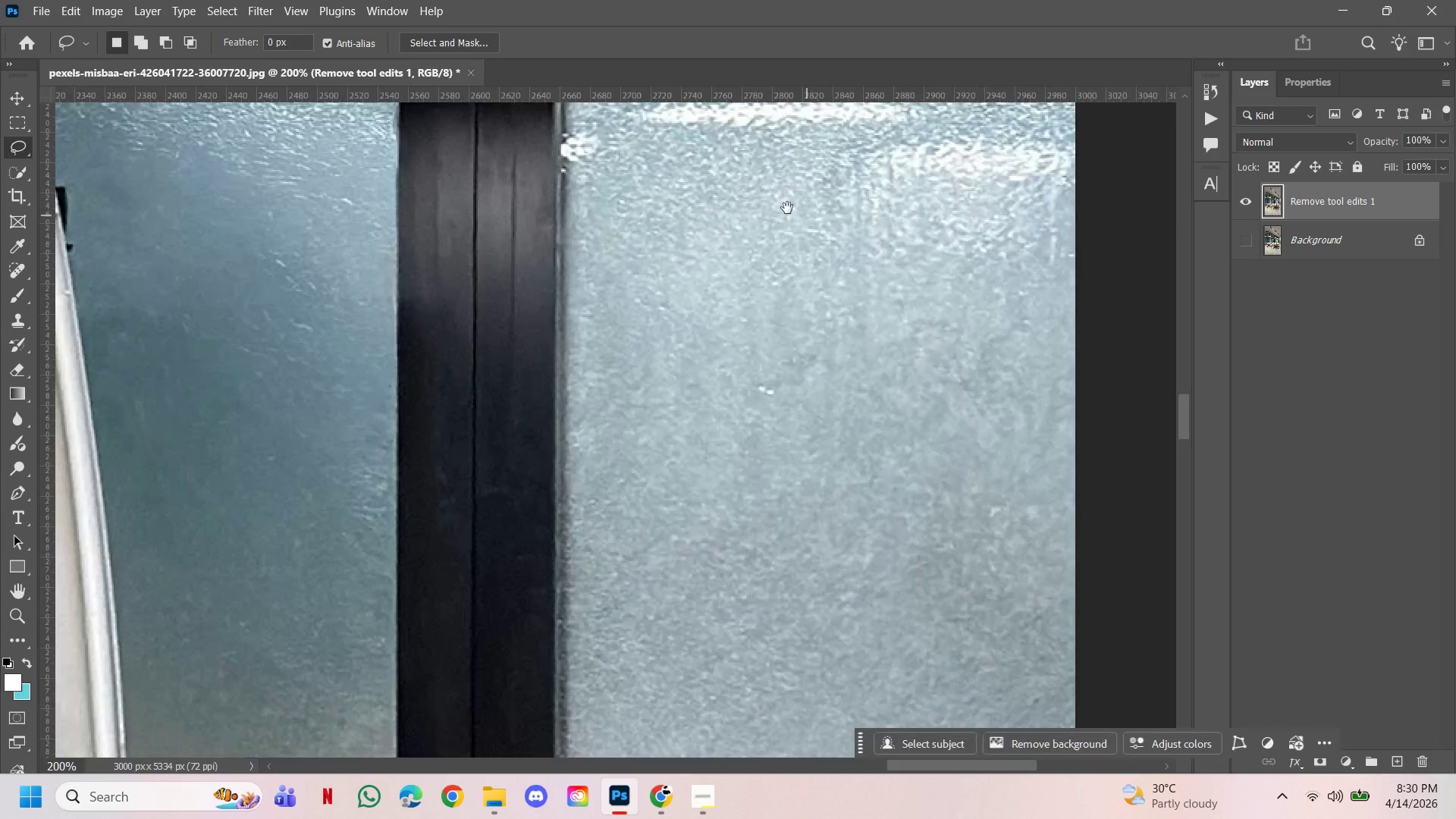 
left_click_drag(start_coordinate=[787, 208], to_coordinate=[780, 416])
 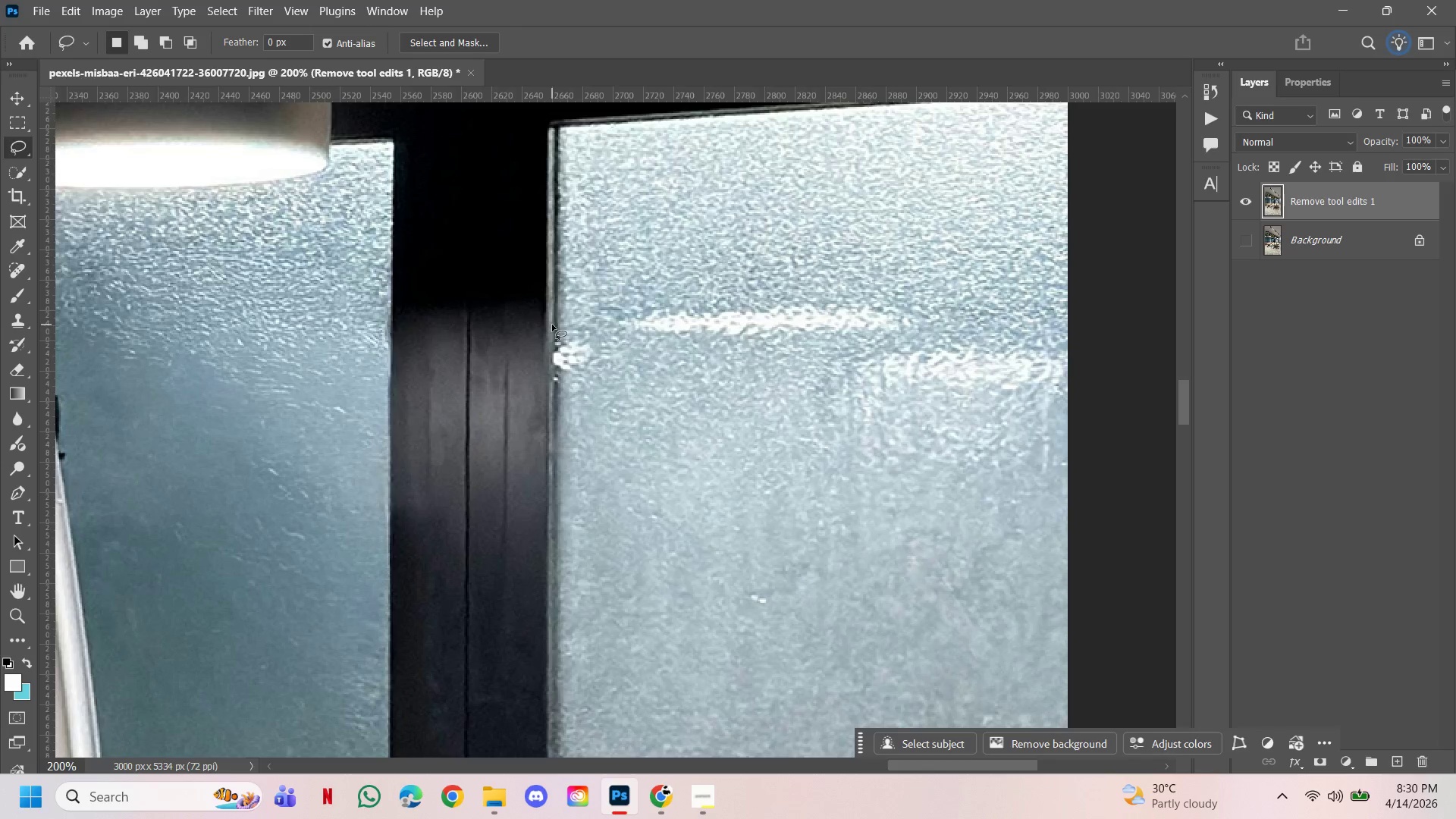 
left_click_drag(start_coordinate=[555, 318], to_coordinate=[563, 322])
 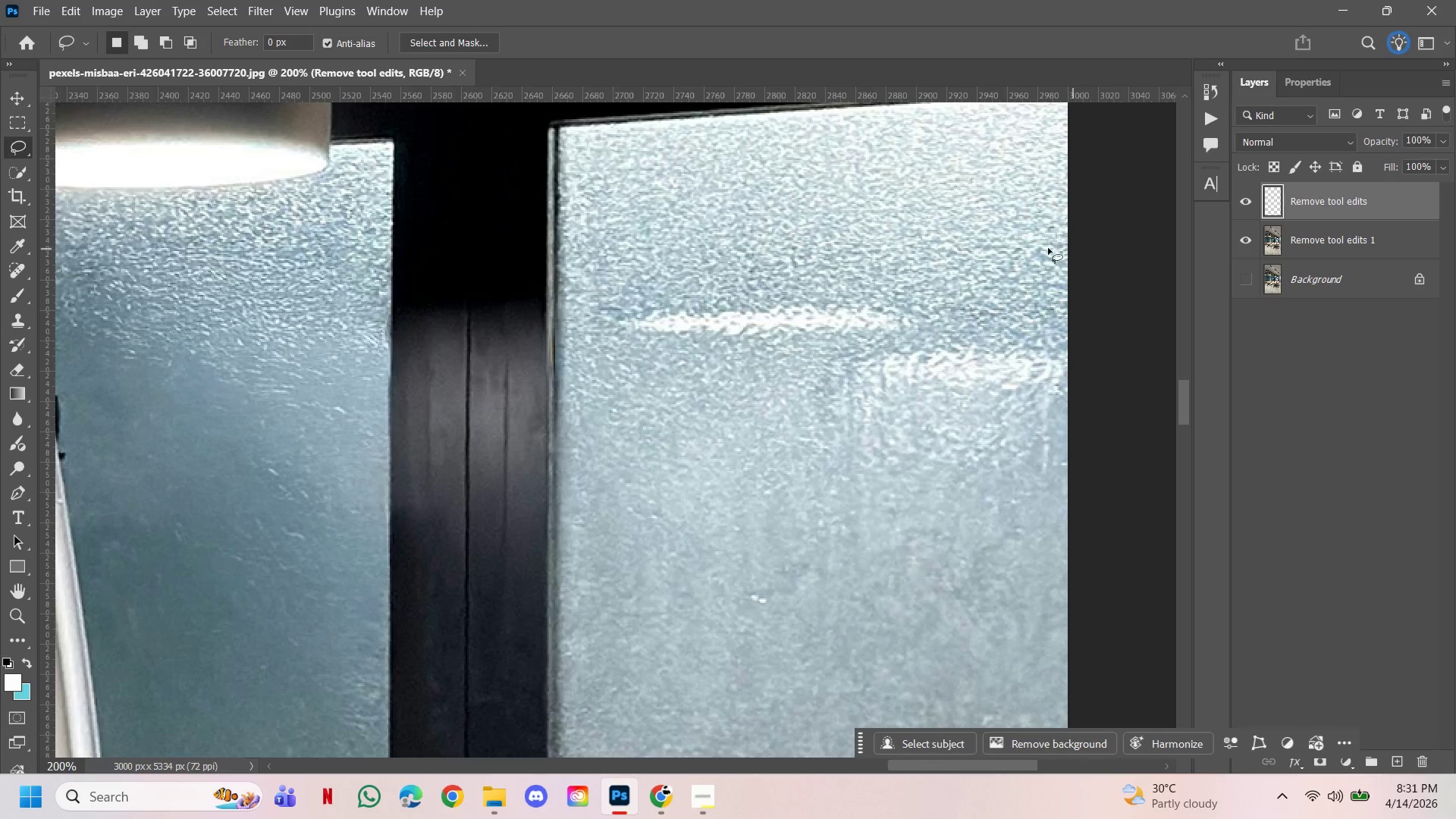 
wait(86.41)
 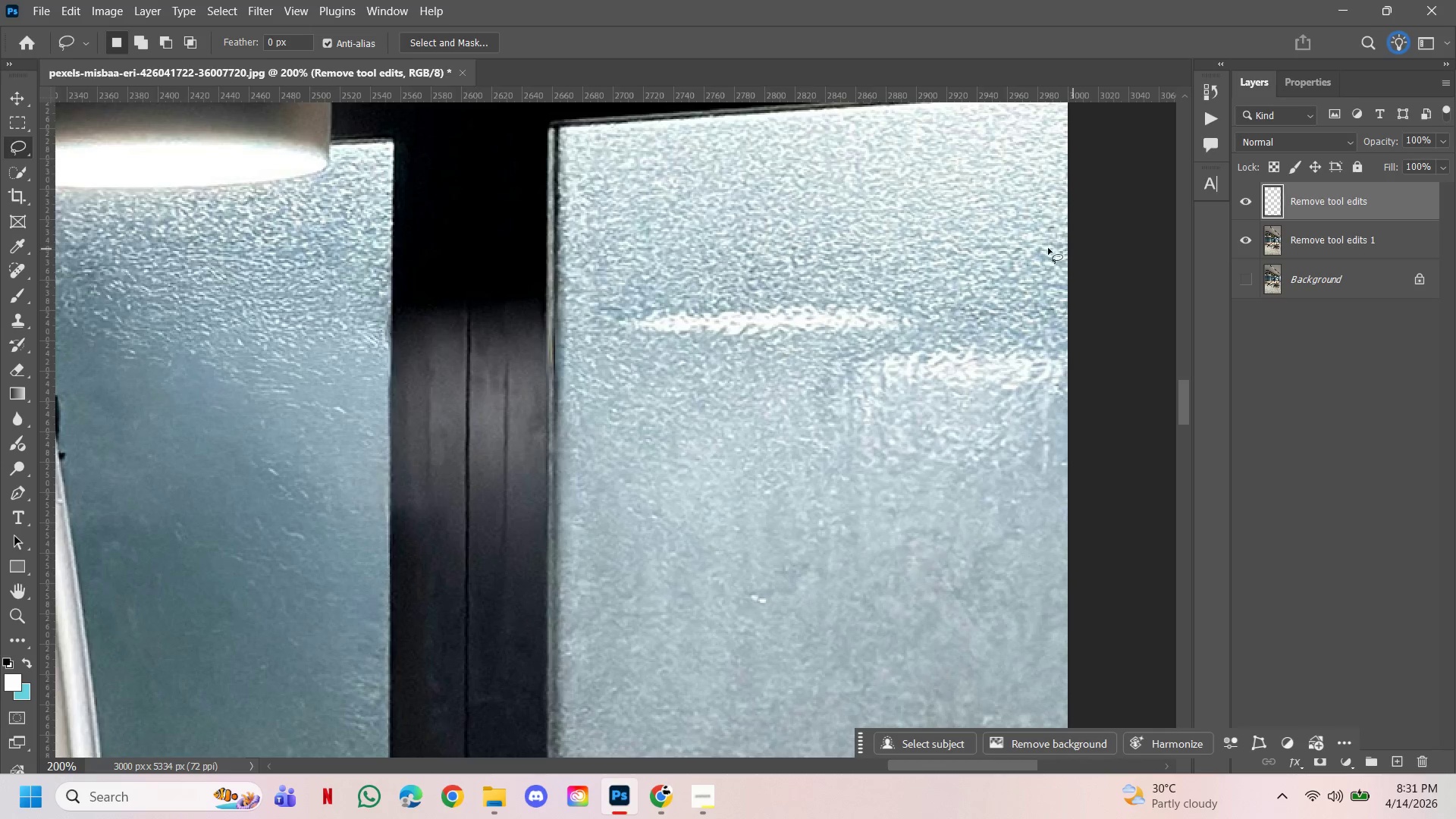 
left_click([1244, 199])
 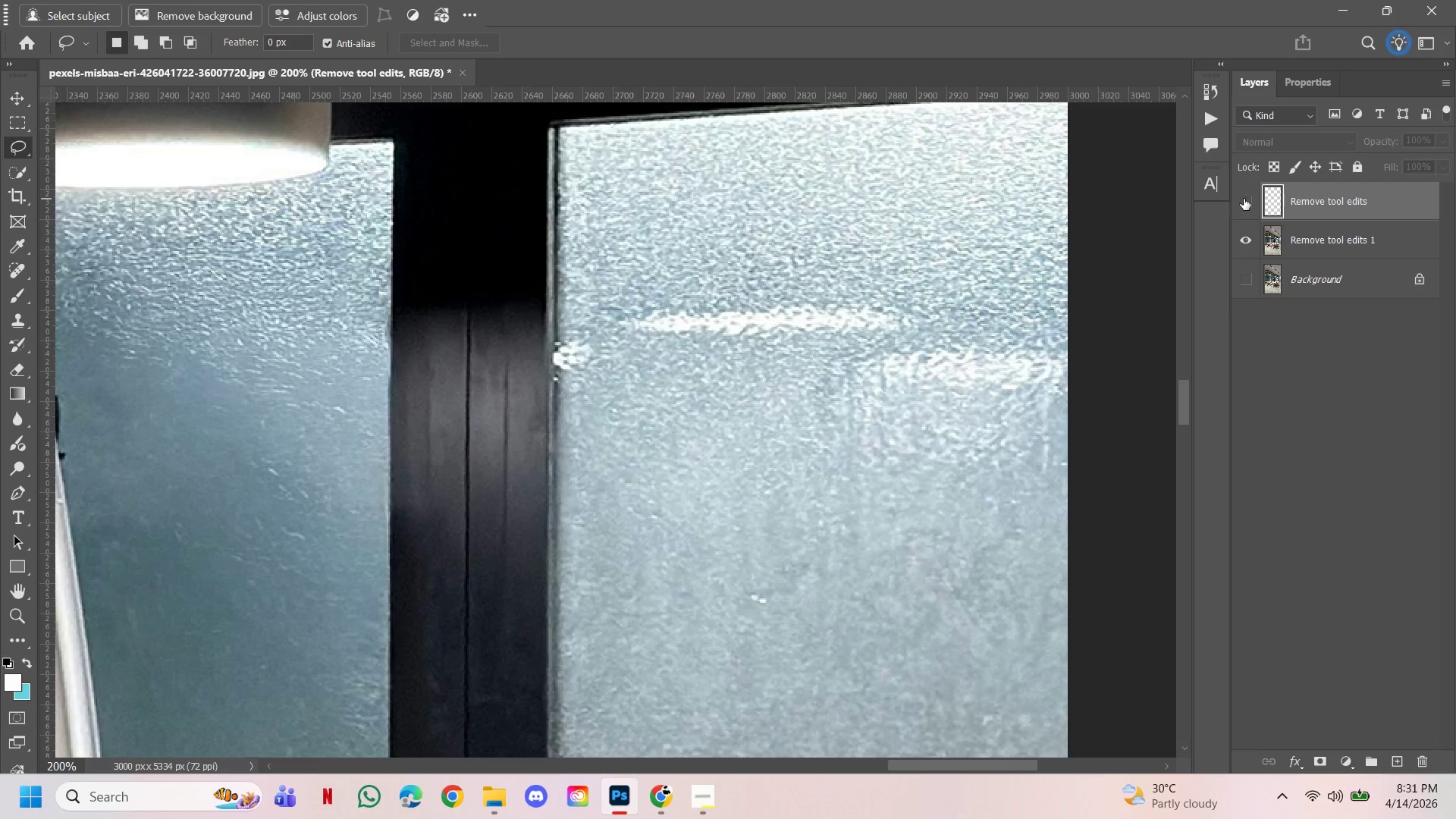 
left_click([1244, 199])
 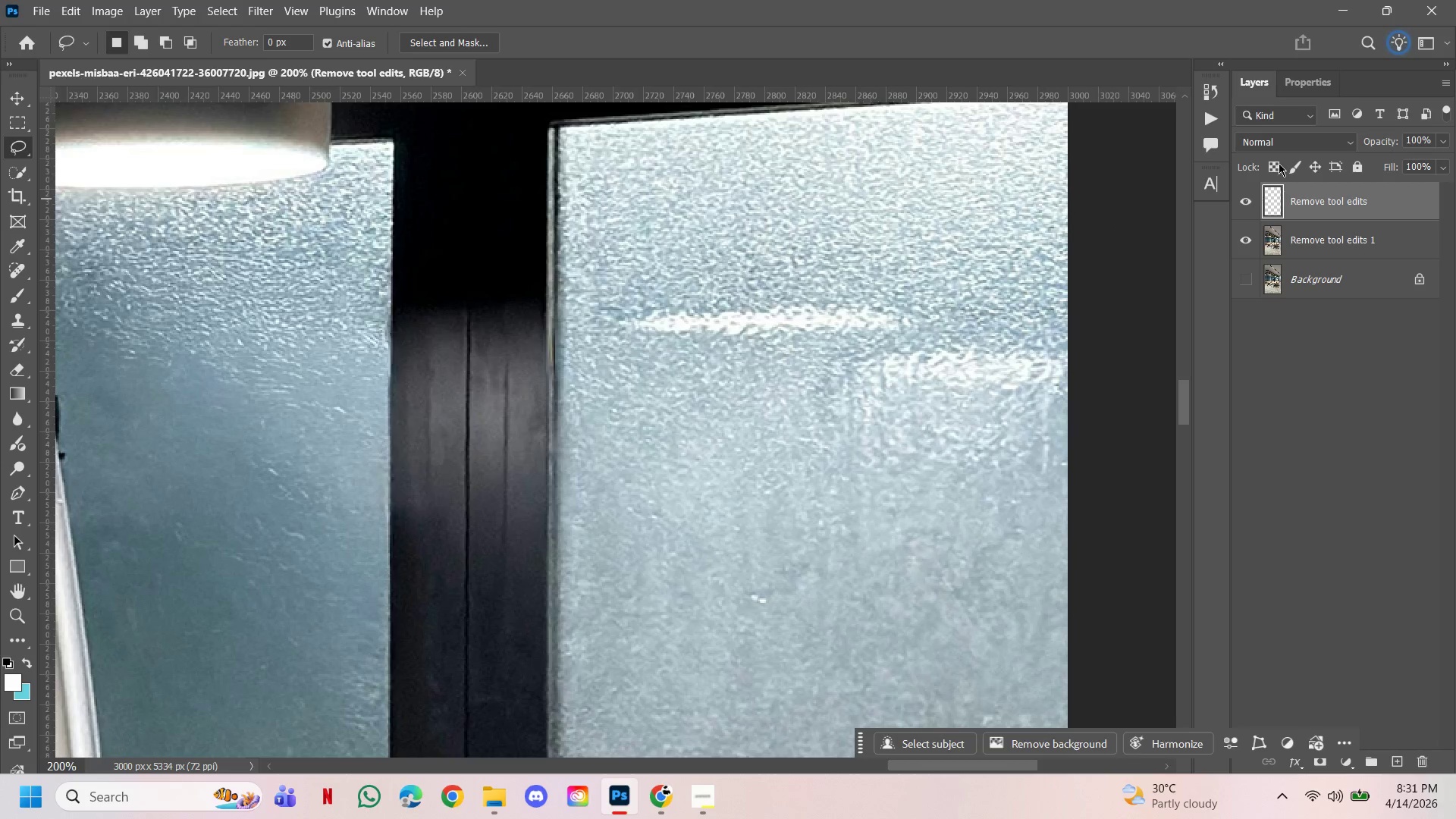 
left_click_drag(start_coordinate=[1319, 256], to_coordinate=[1316, 250])
 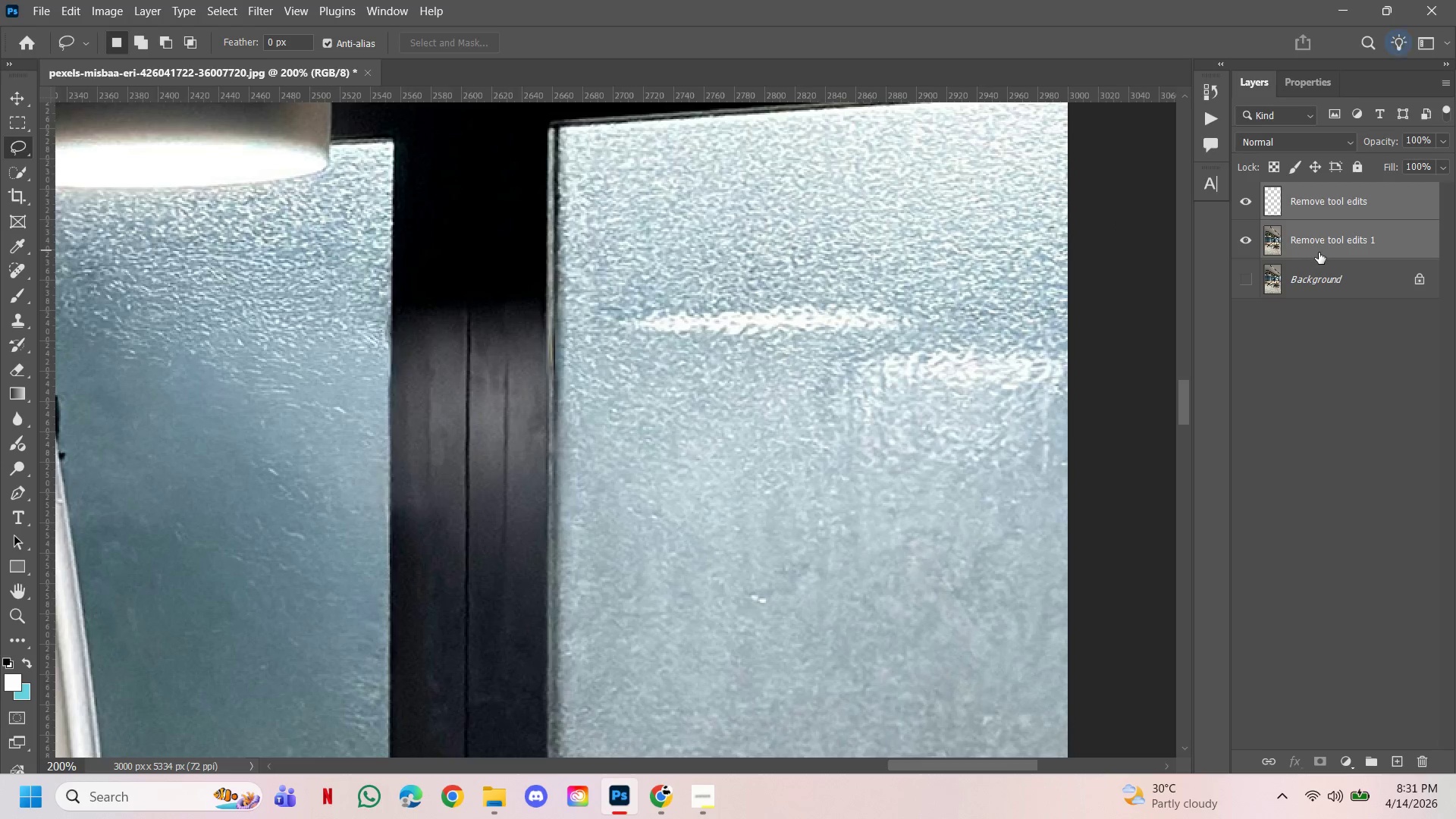 
double_click([1316, 250])
 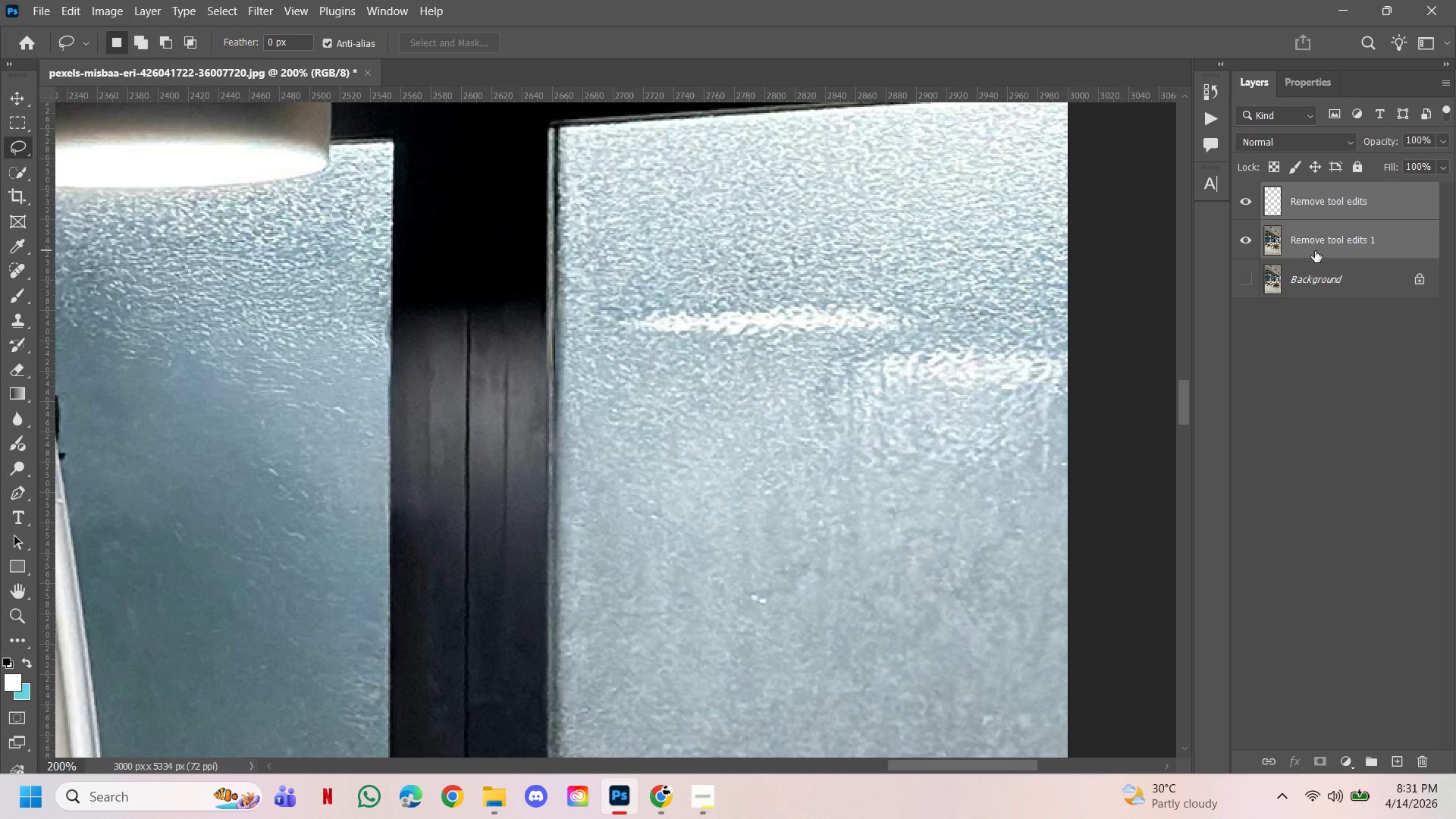 
double_click([1316, 250])
 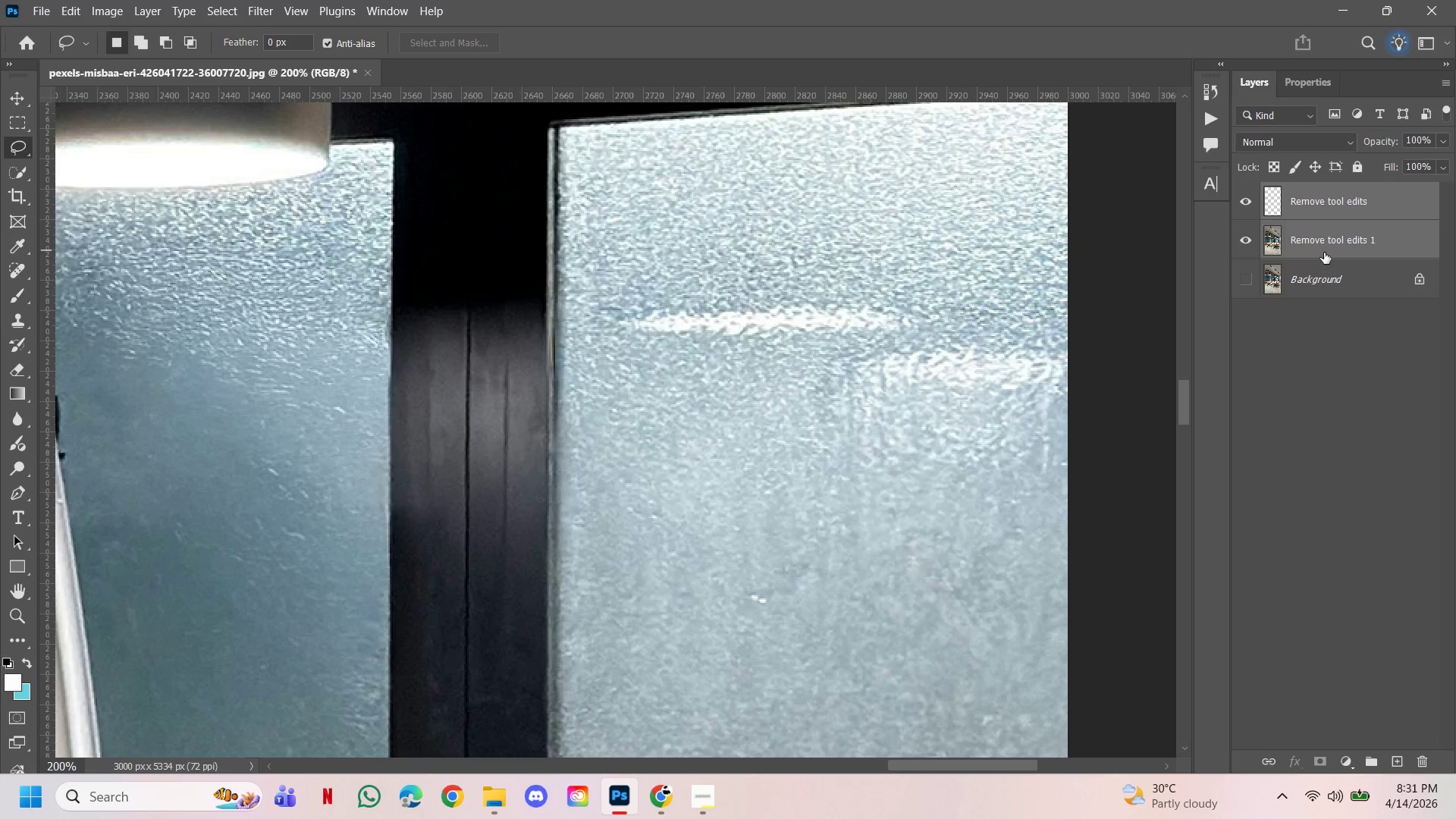 
key(Control+E)
 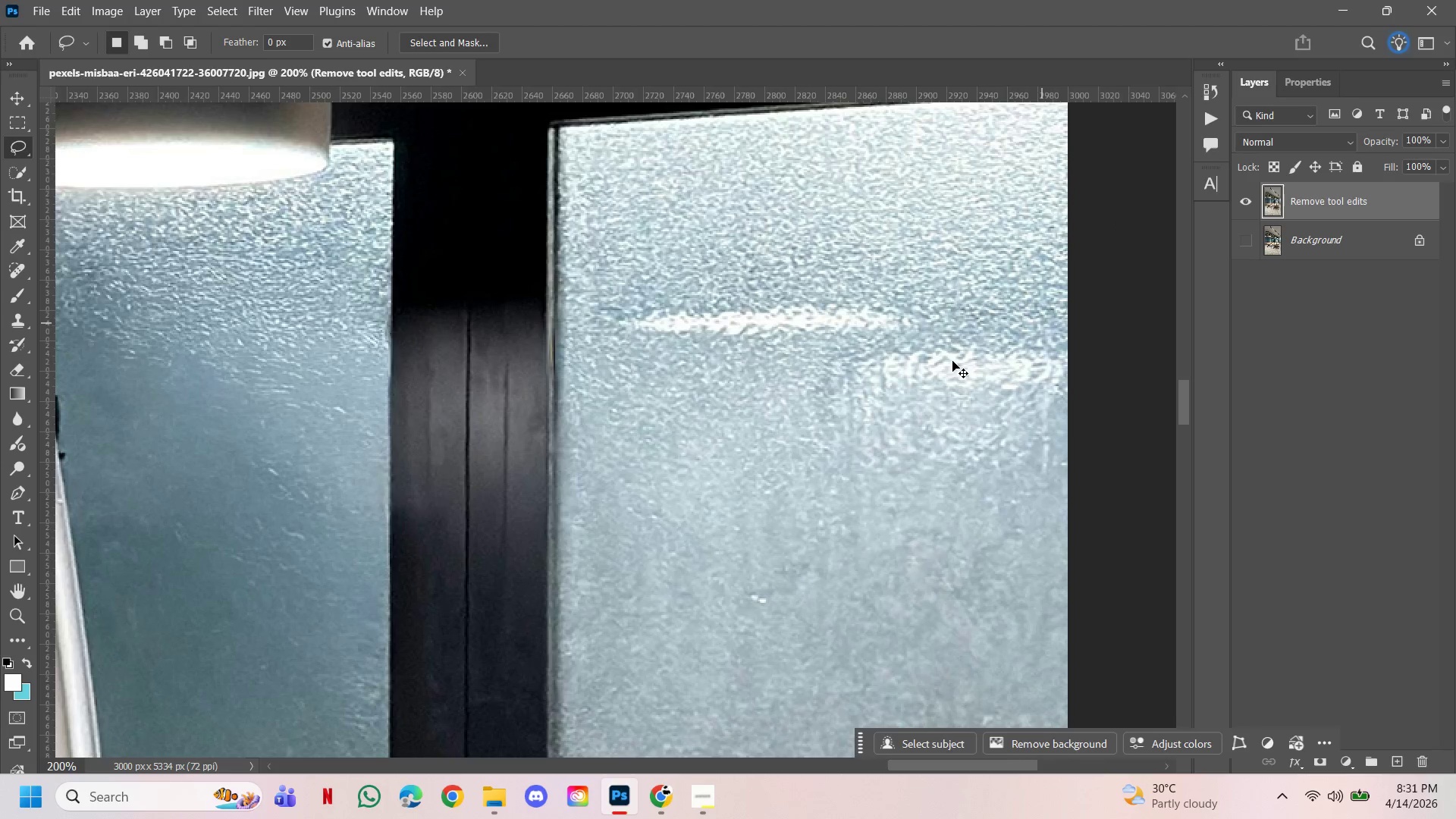 
hold_key(key=Space, duration=5.25)
 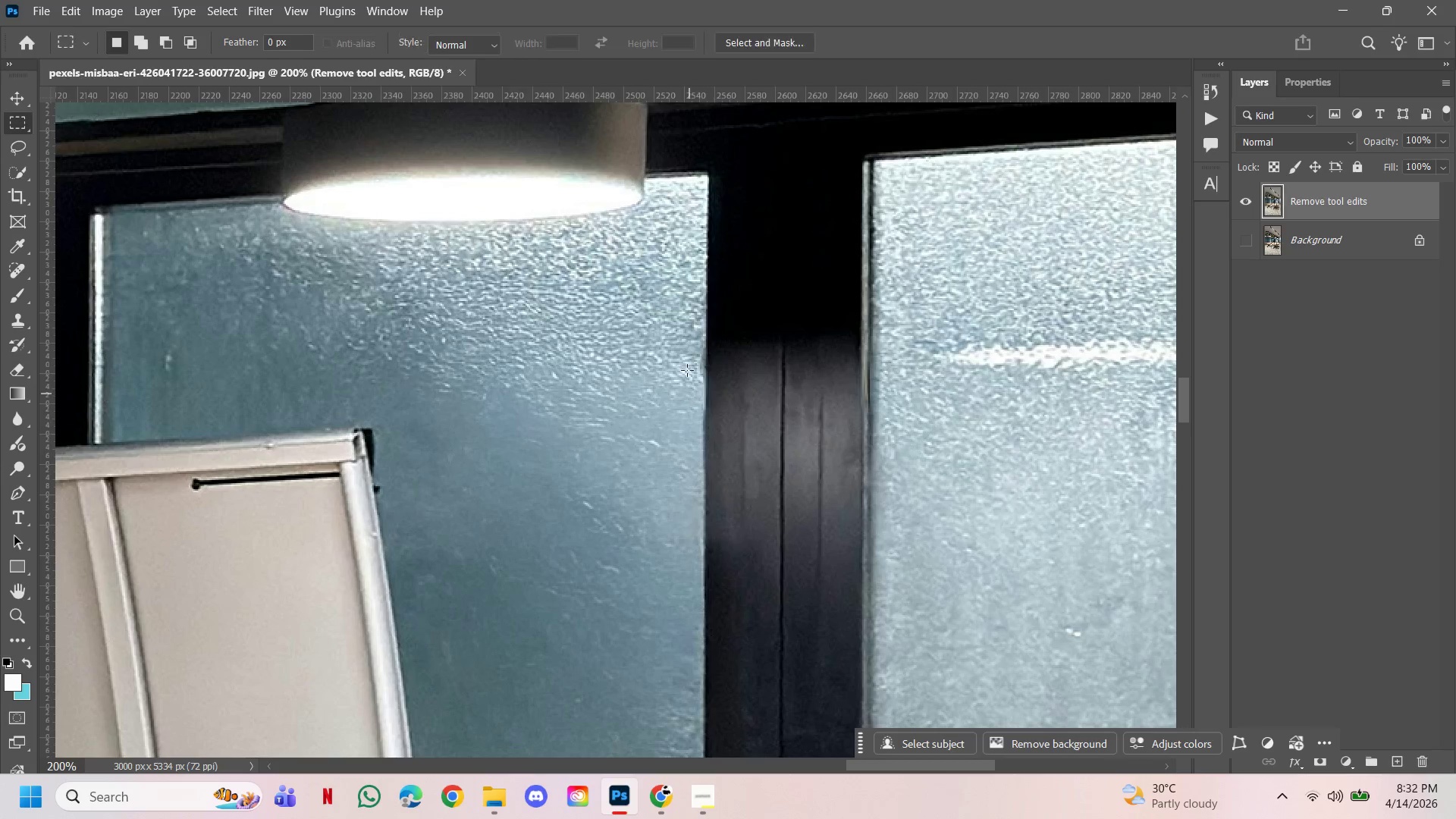 
hold_key(key=AltLeft, duration=1.33)
double_click([798, 429])
 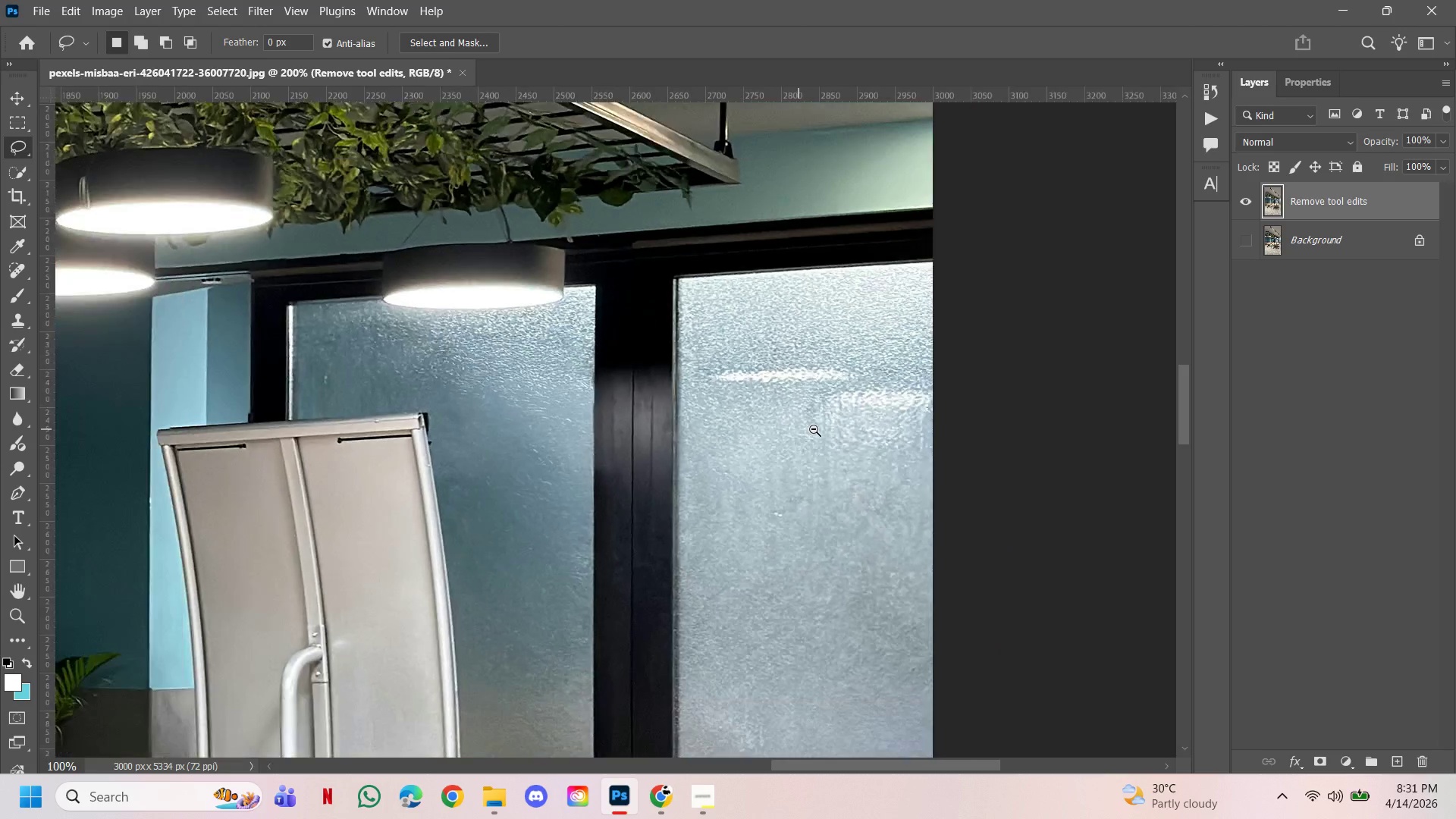 
triple_click([814, 429])
 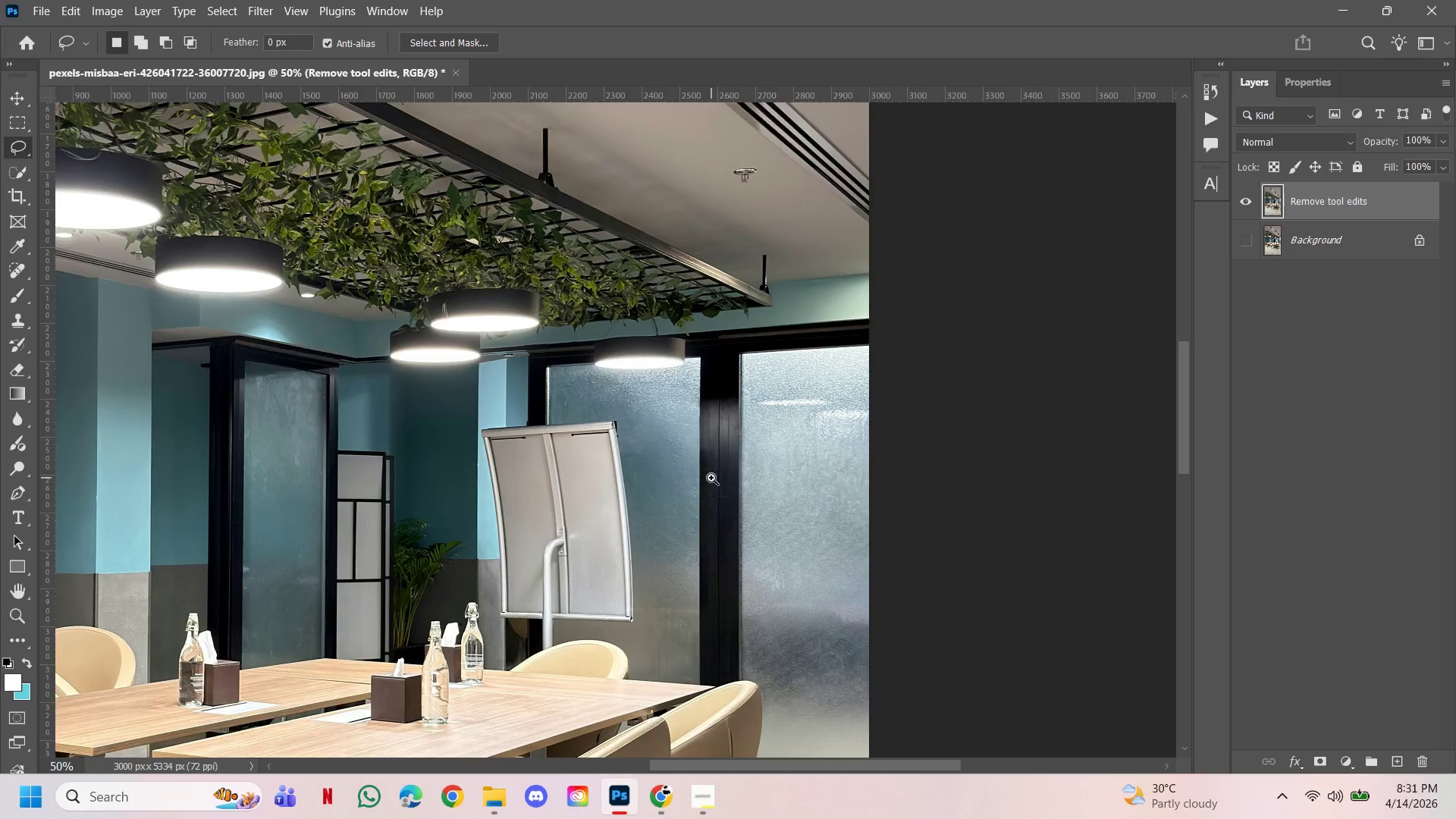 
double_click([666, 450])
 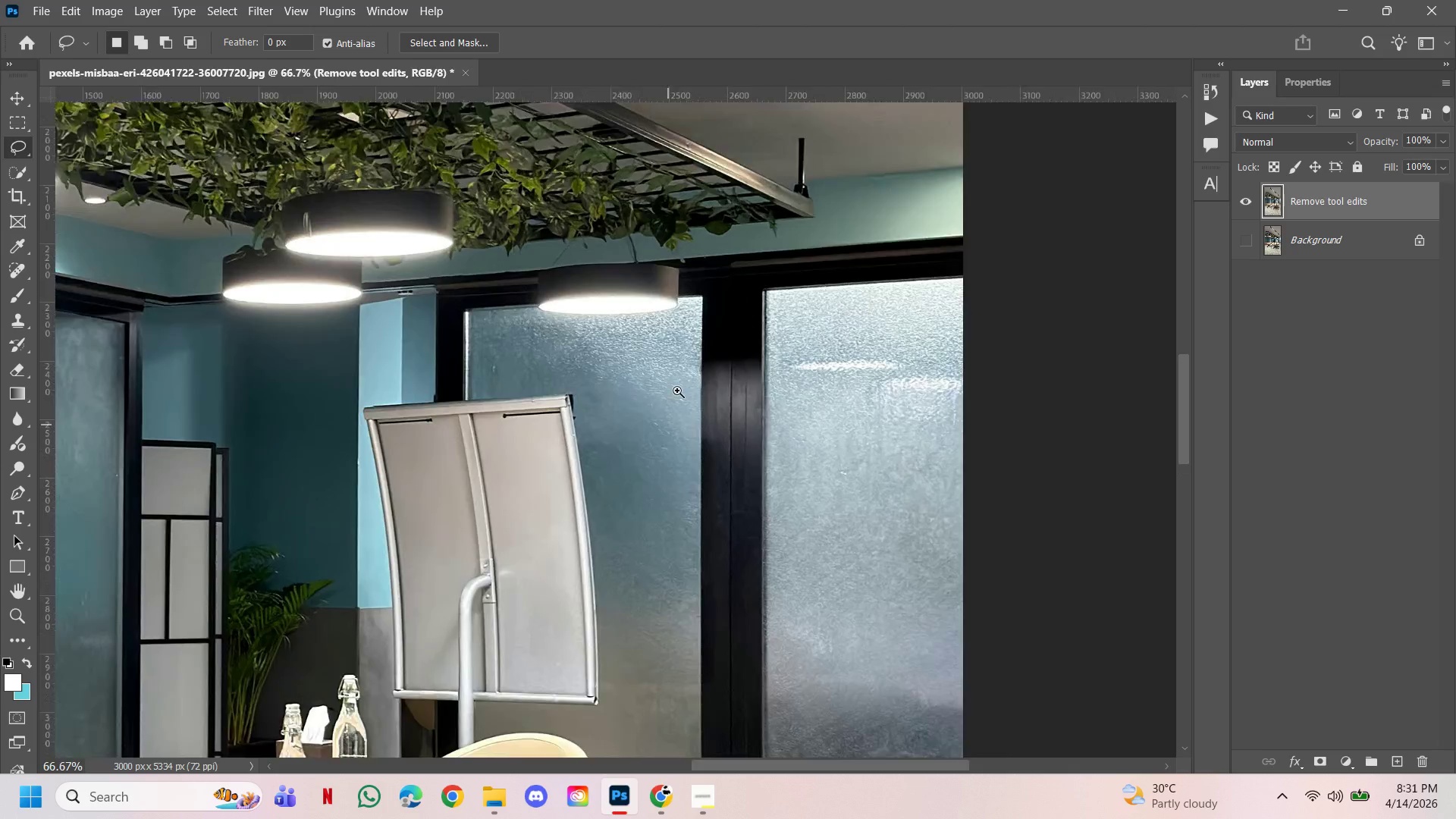 
triple_click([677, 391])
 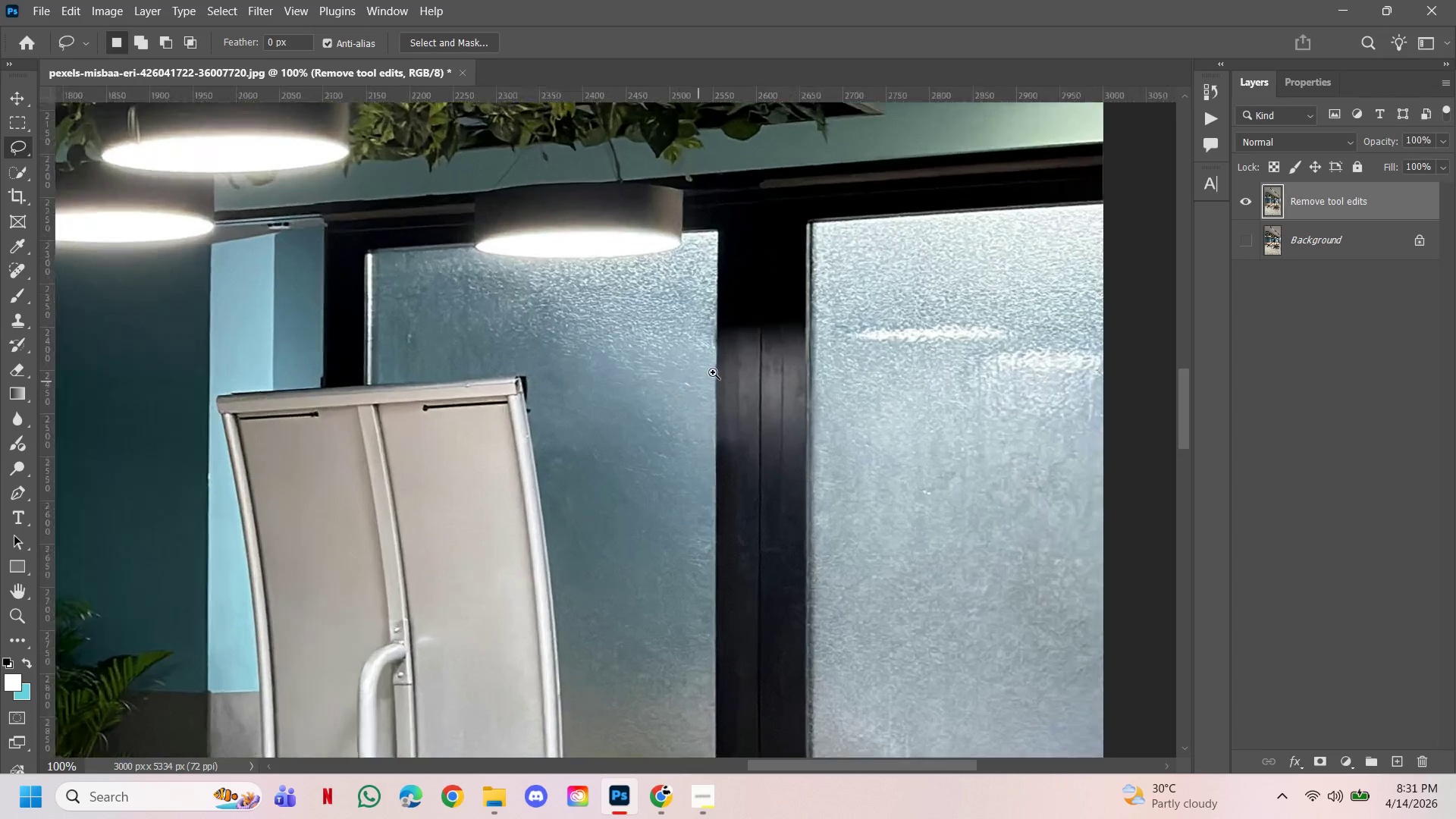 
triple_click([713, 372])
 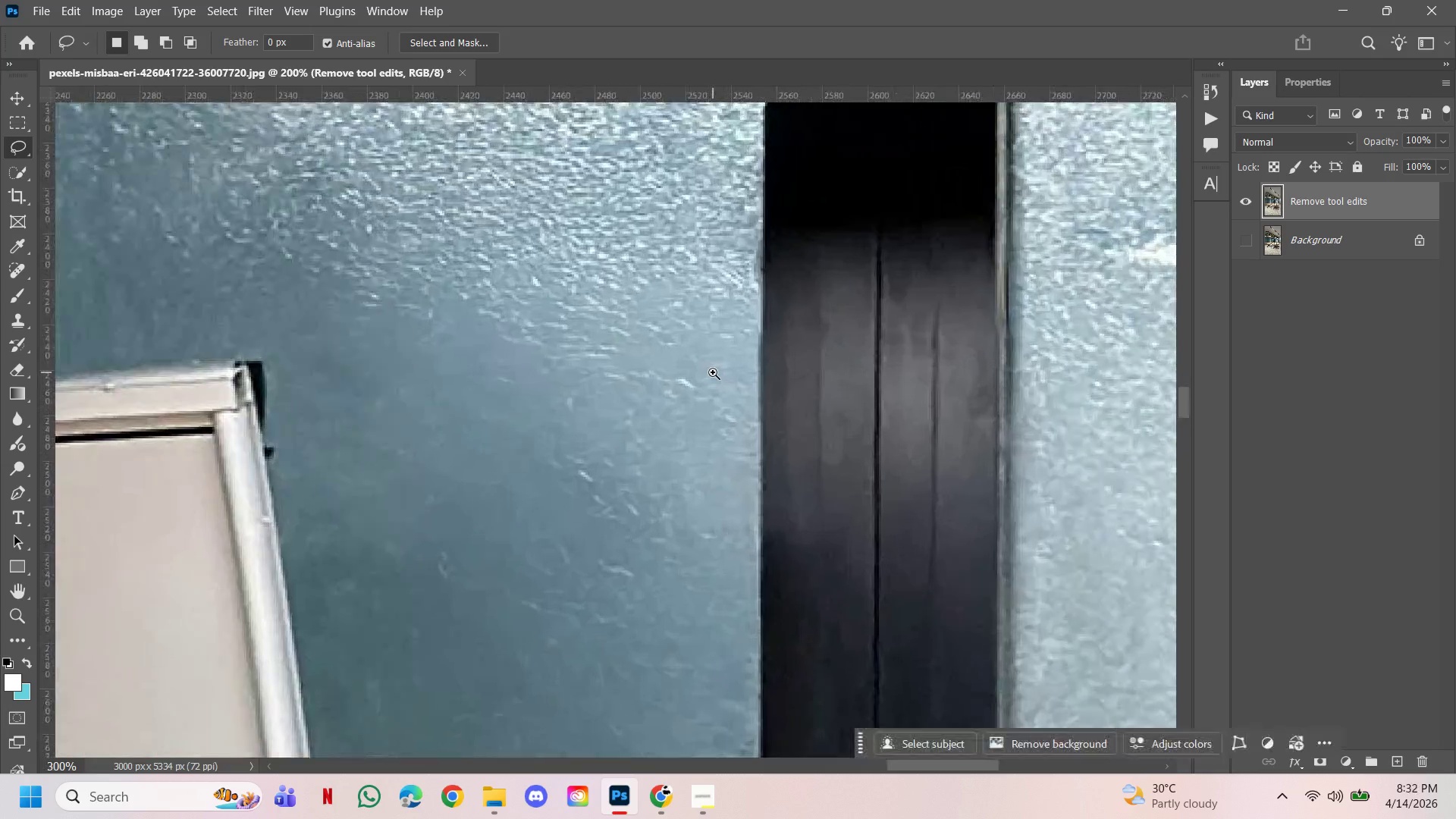 
hold_key(key=AltLeft, duration=1.25)
left_click([748, 342])
 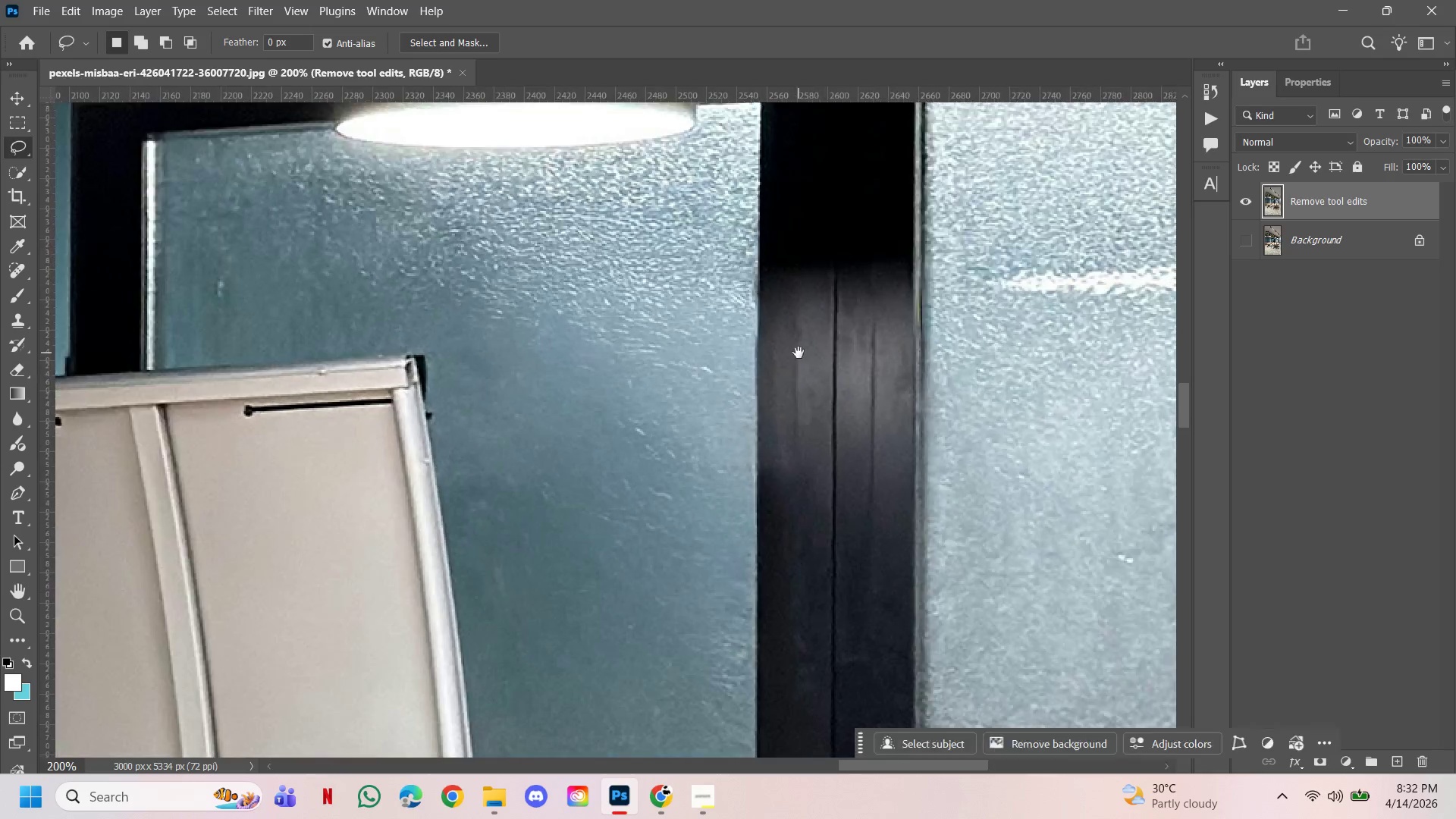 
left_click_drag(start_coordinate=[798, 356], to_coordinate=[745, 429])
 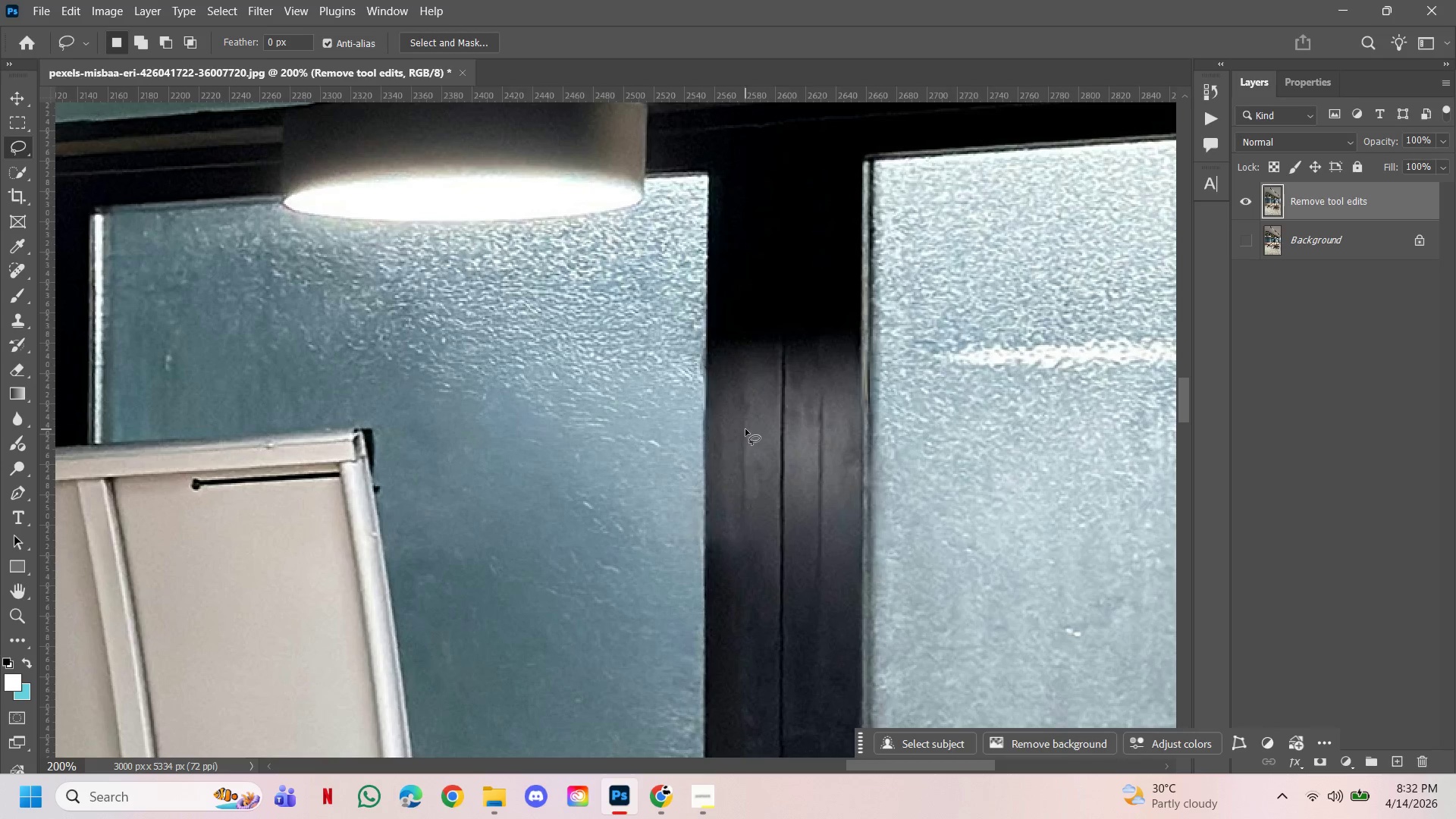 
key(M)
 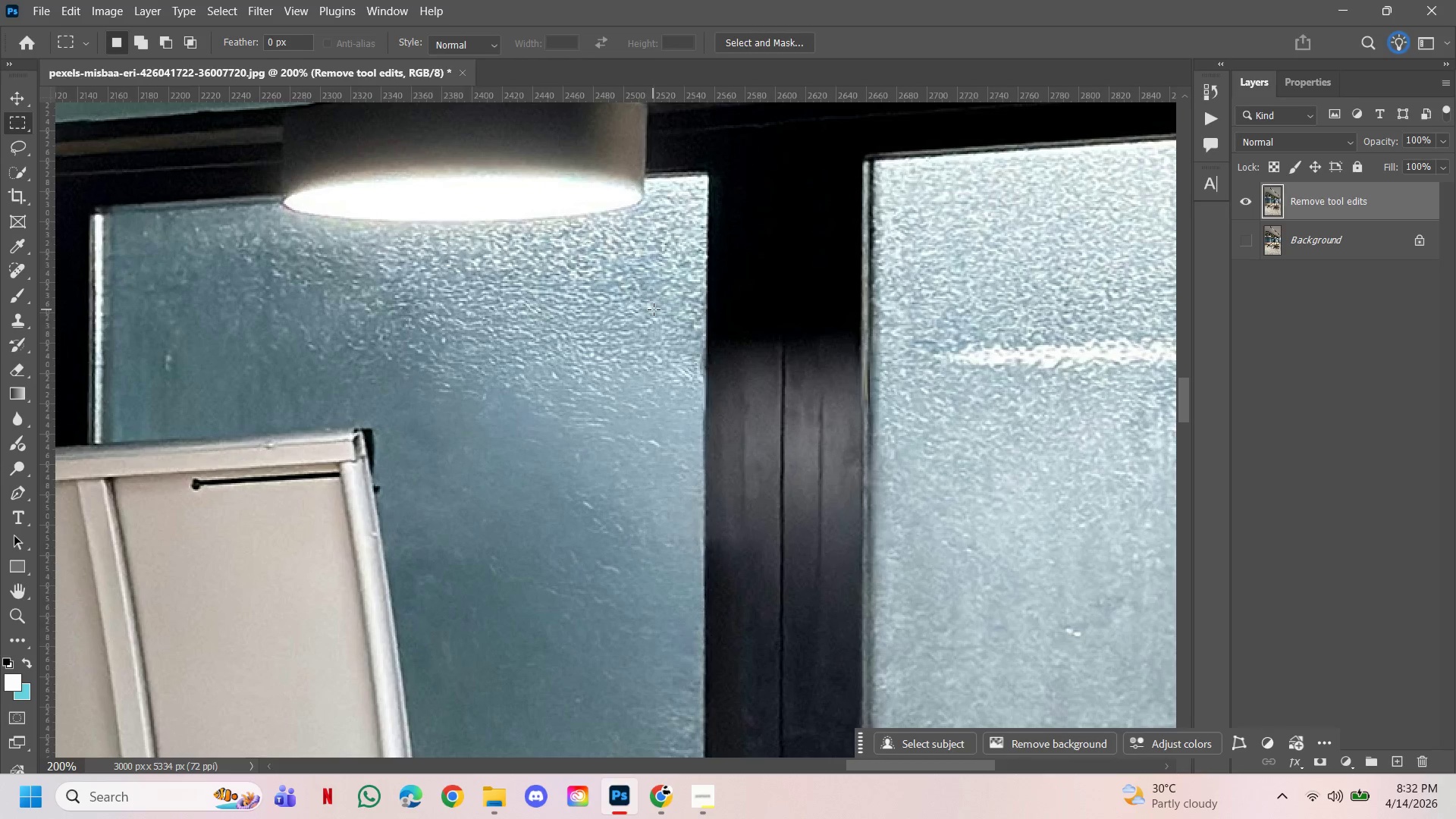 
left_click_drag(start_coordinate=[654, 309], to_coordinate=[704, 509])
 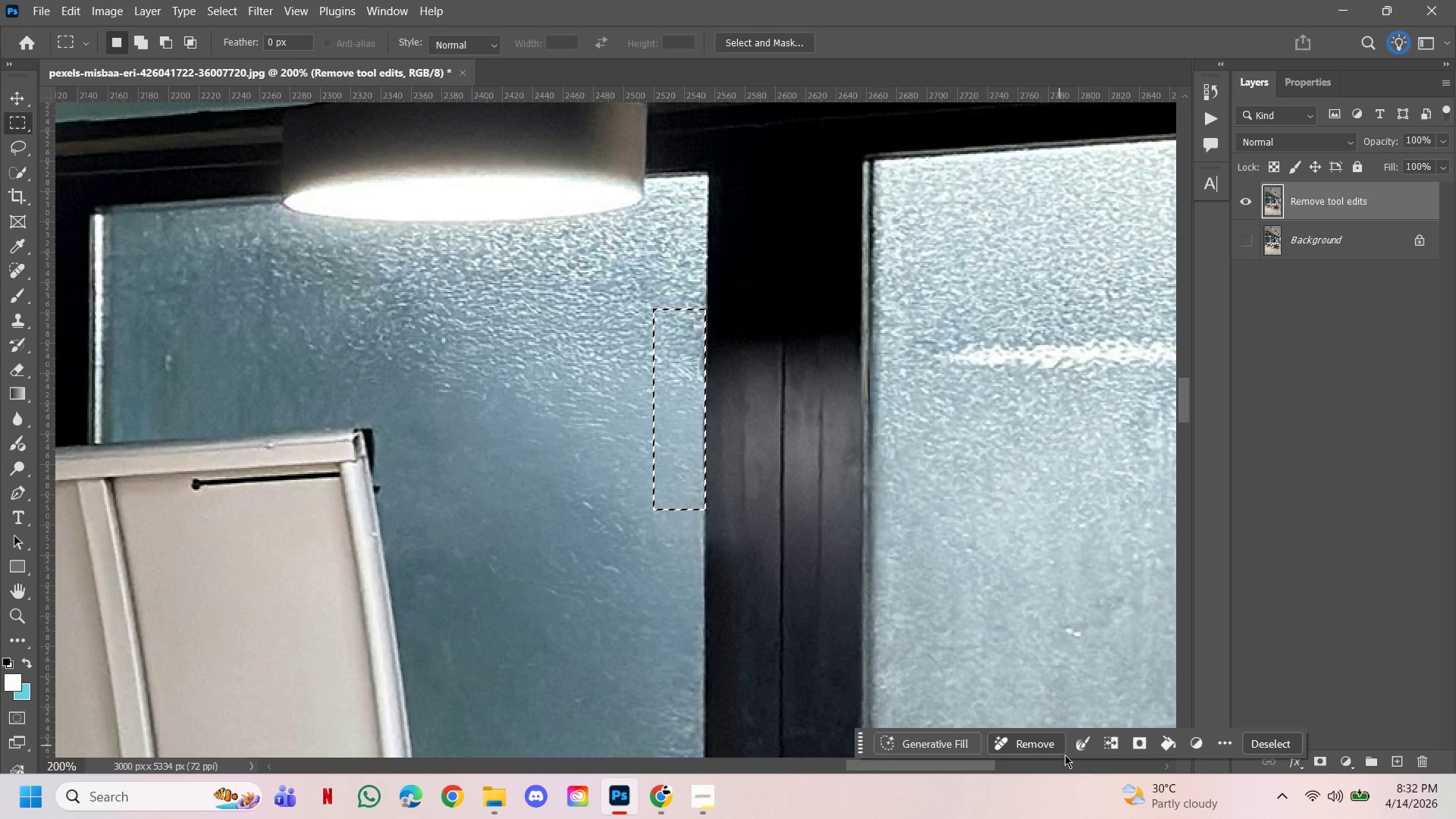 
left_click([1030, 743])
 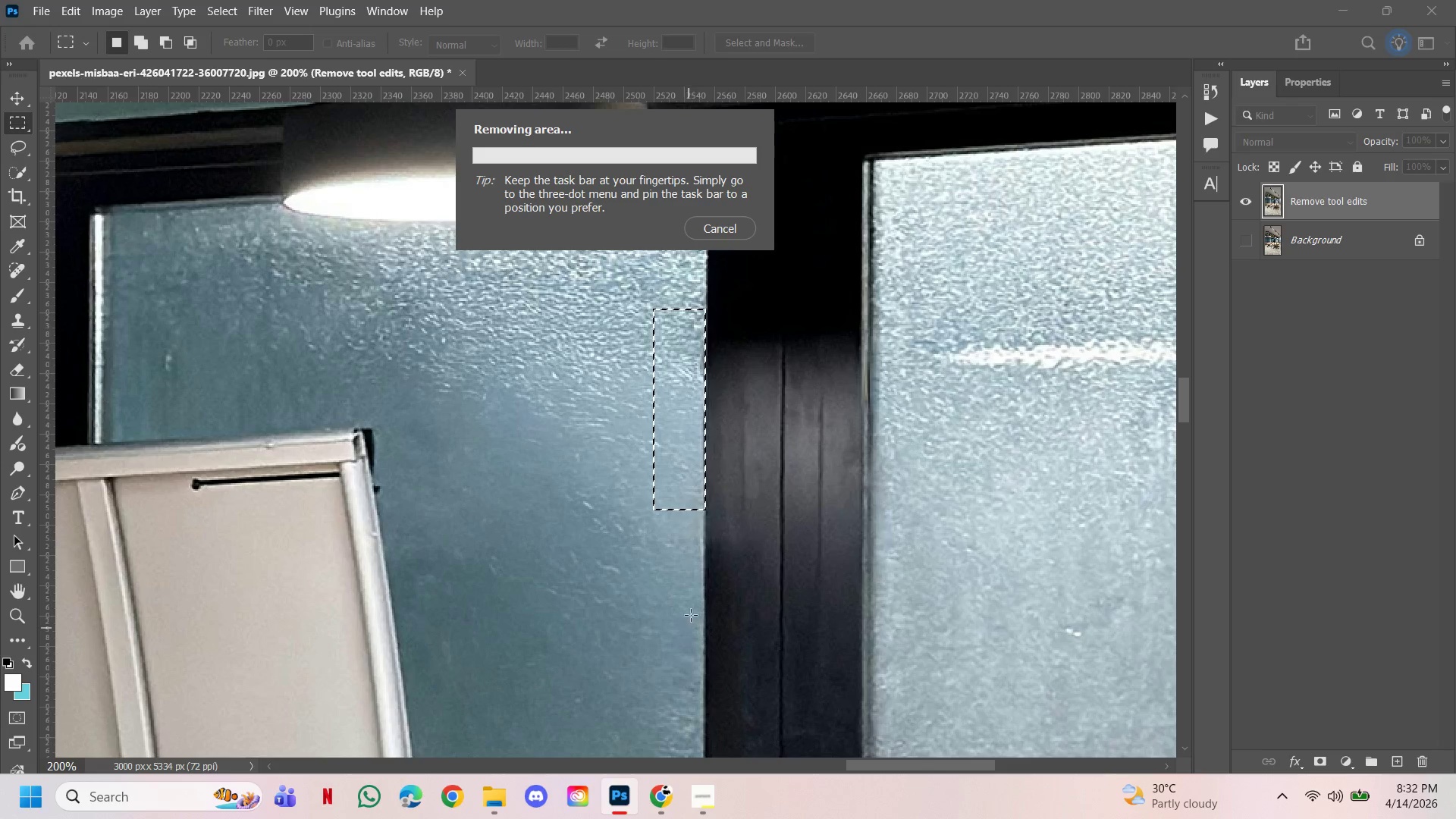 
left_click([706, 779])